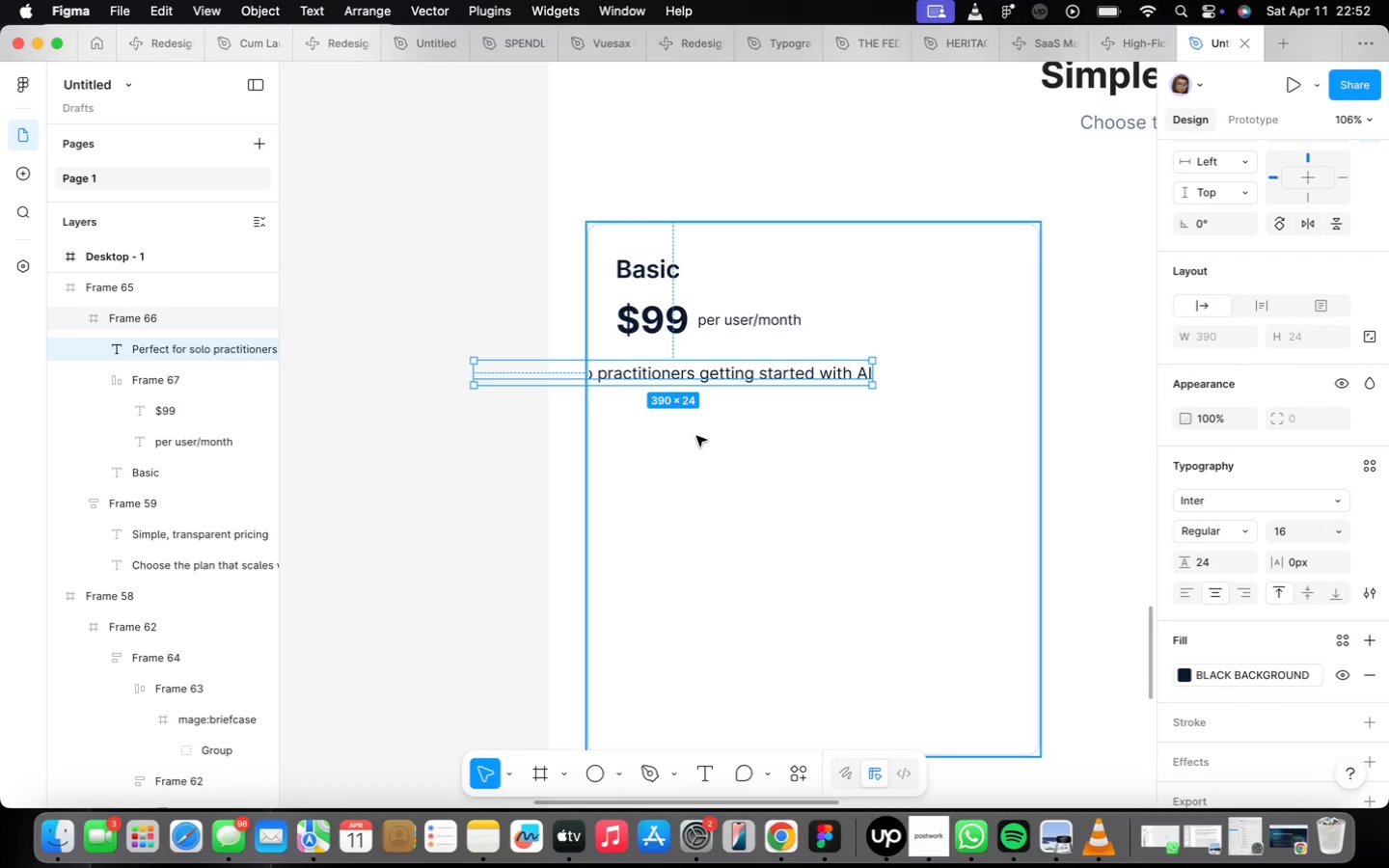 
left_click_drag(start_coordinate=[665, 368], to_coordinate=[809, 358])
 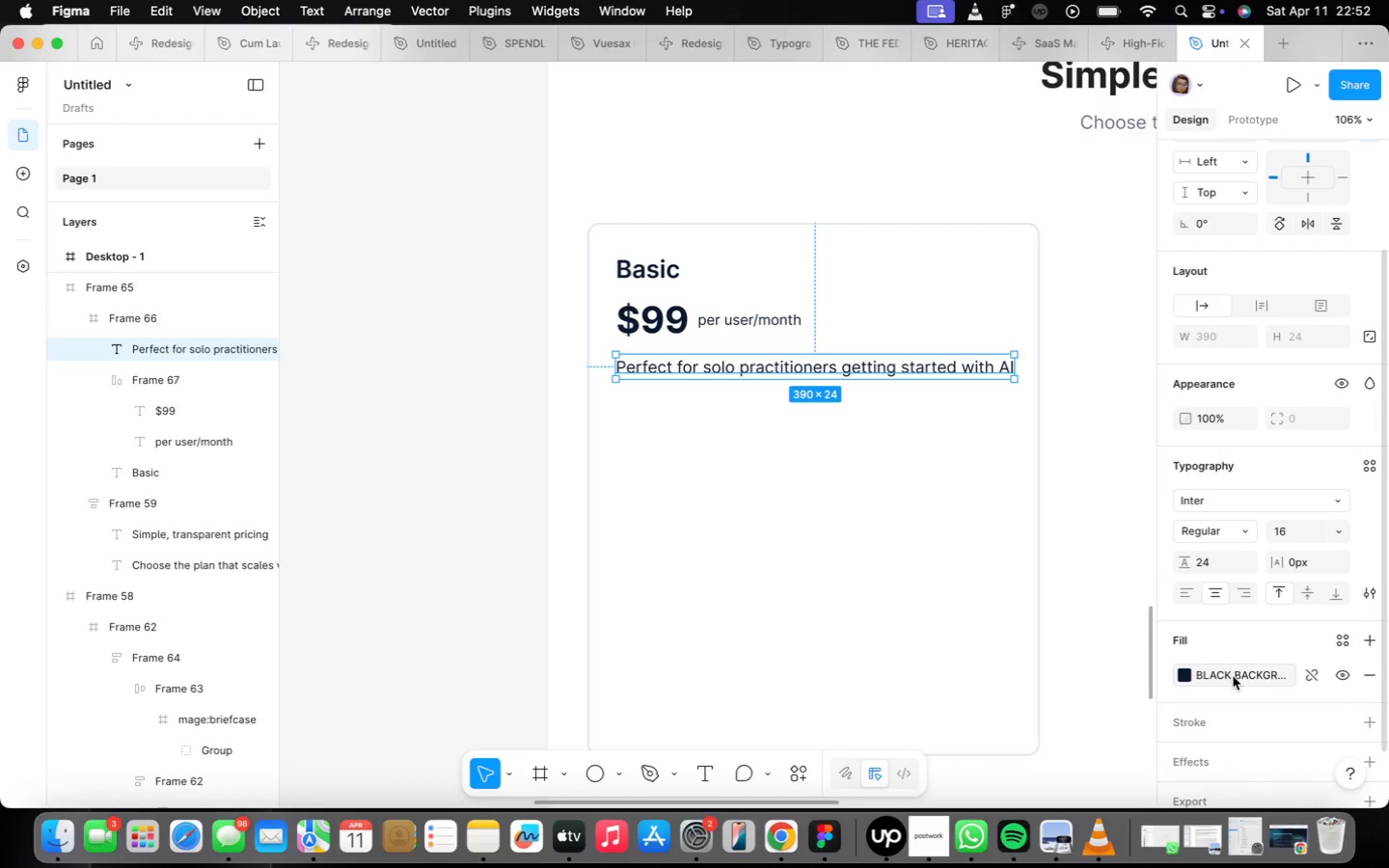 
left_click([1072, 773])
 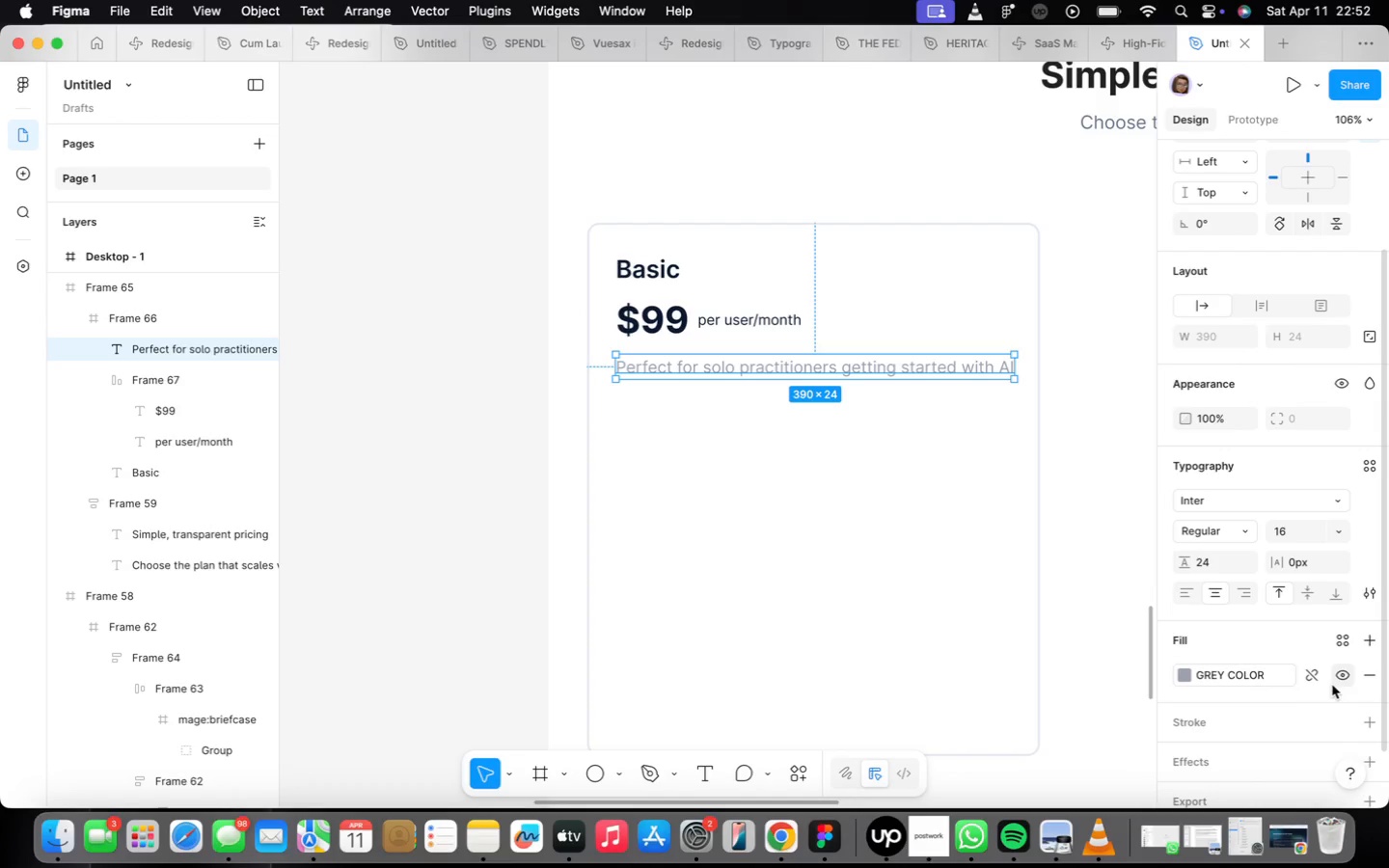 
left_click([1306, 678])
 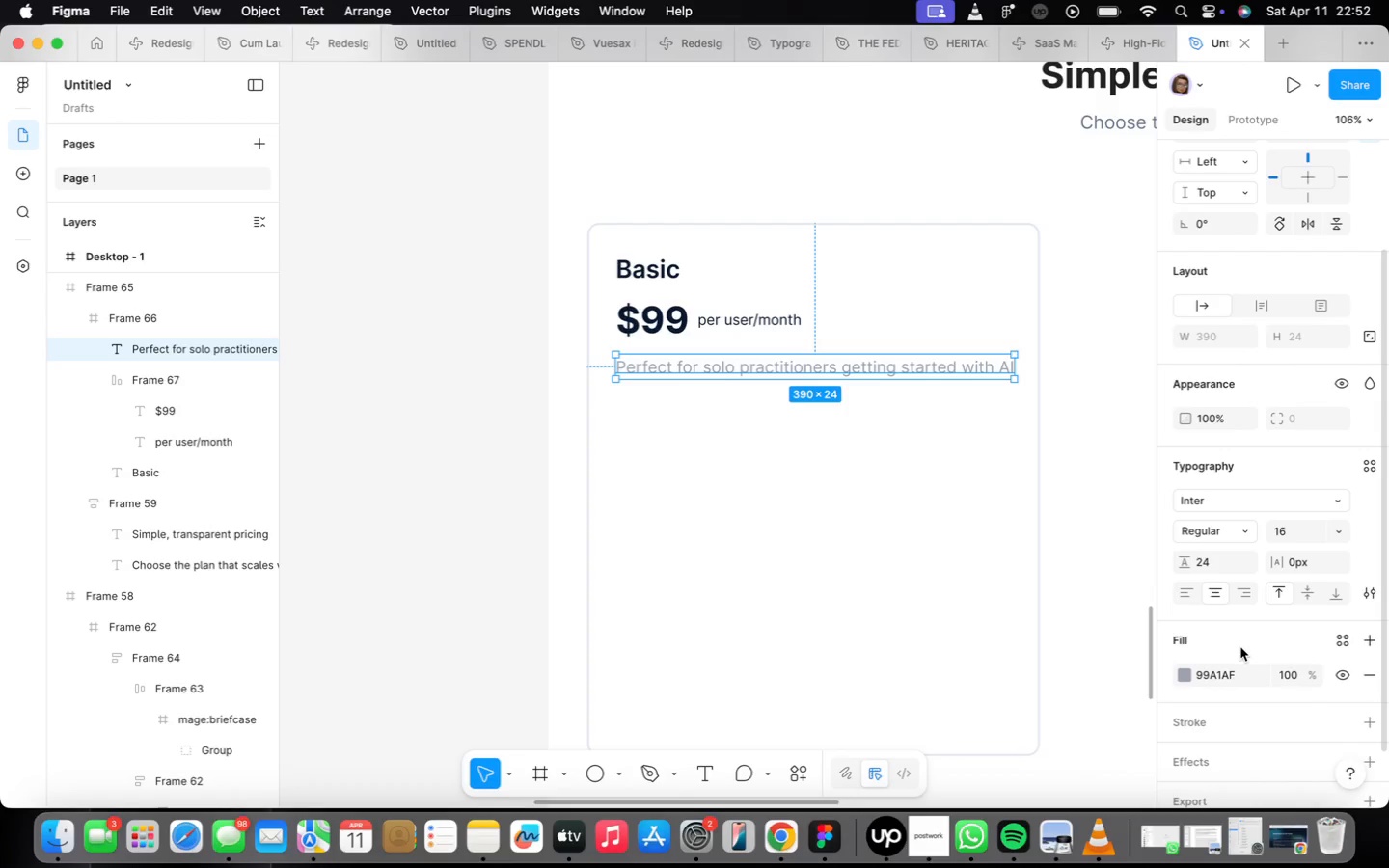 
left_click([1238, 672])
 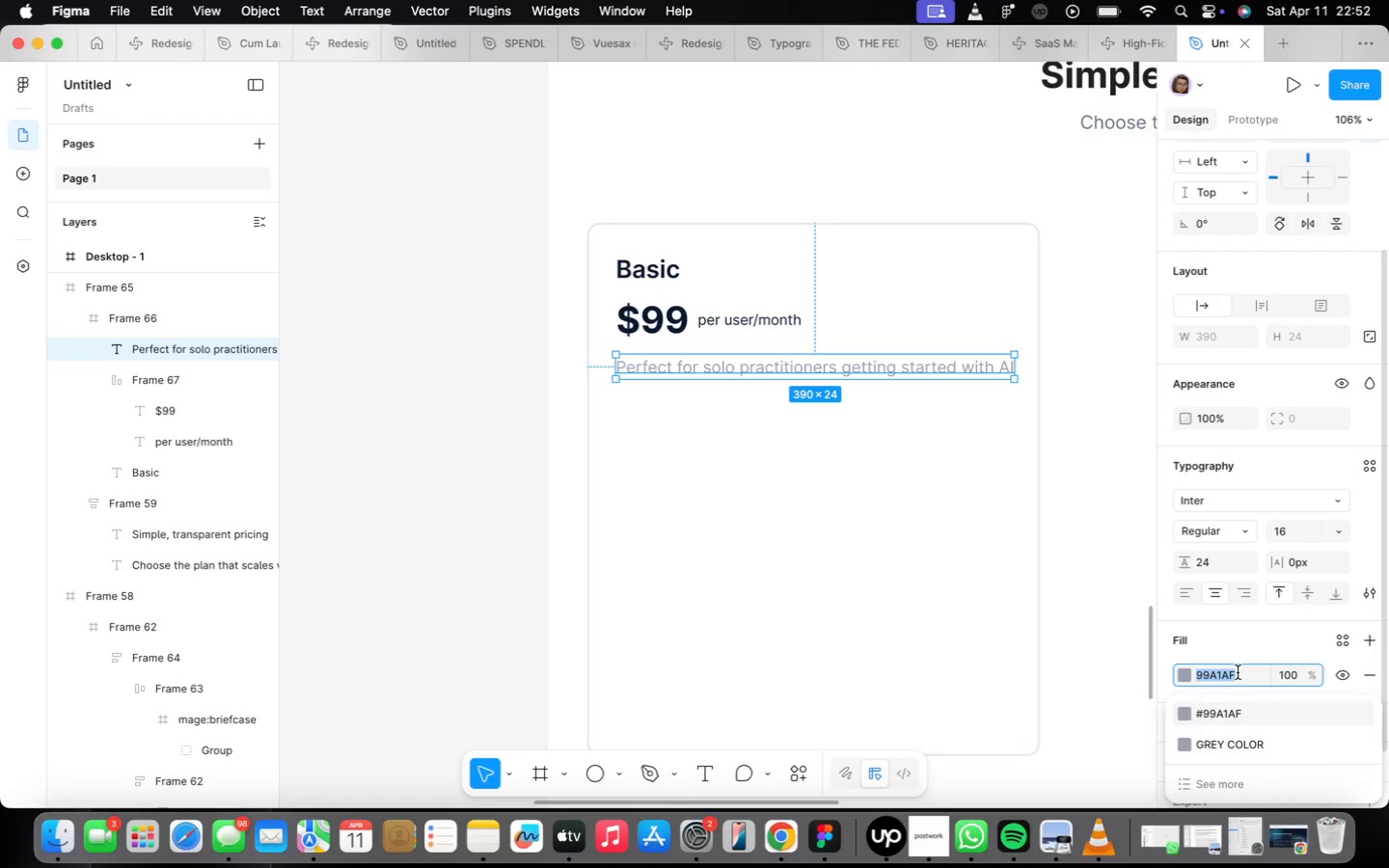 
wait(11.55)
 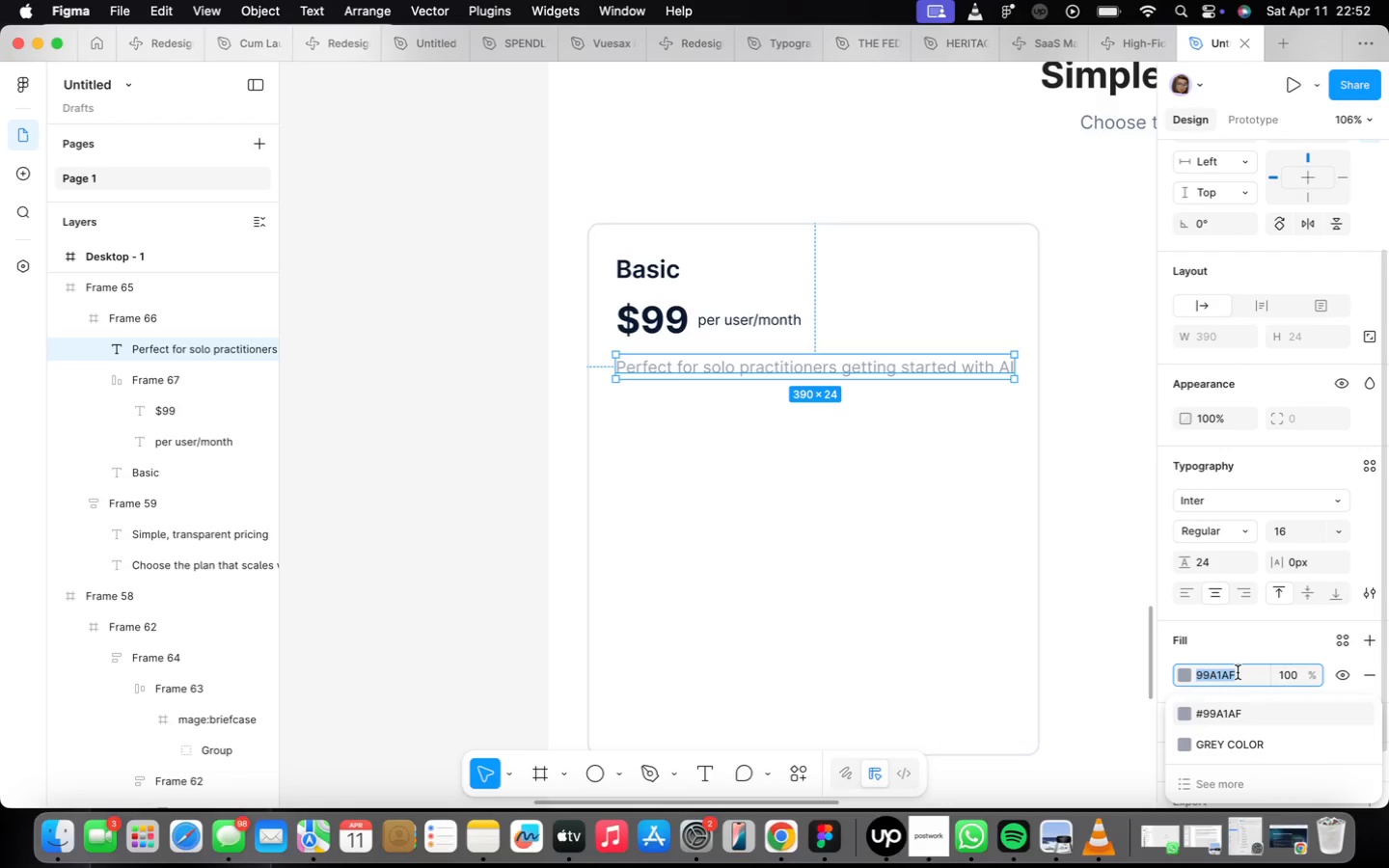 
key(CapsLock)
 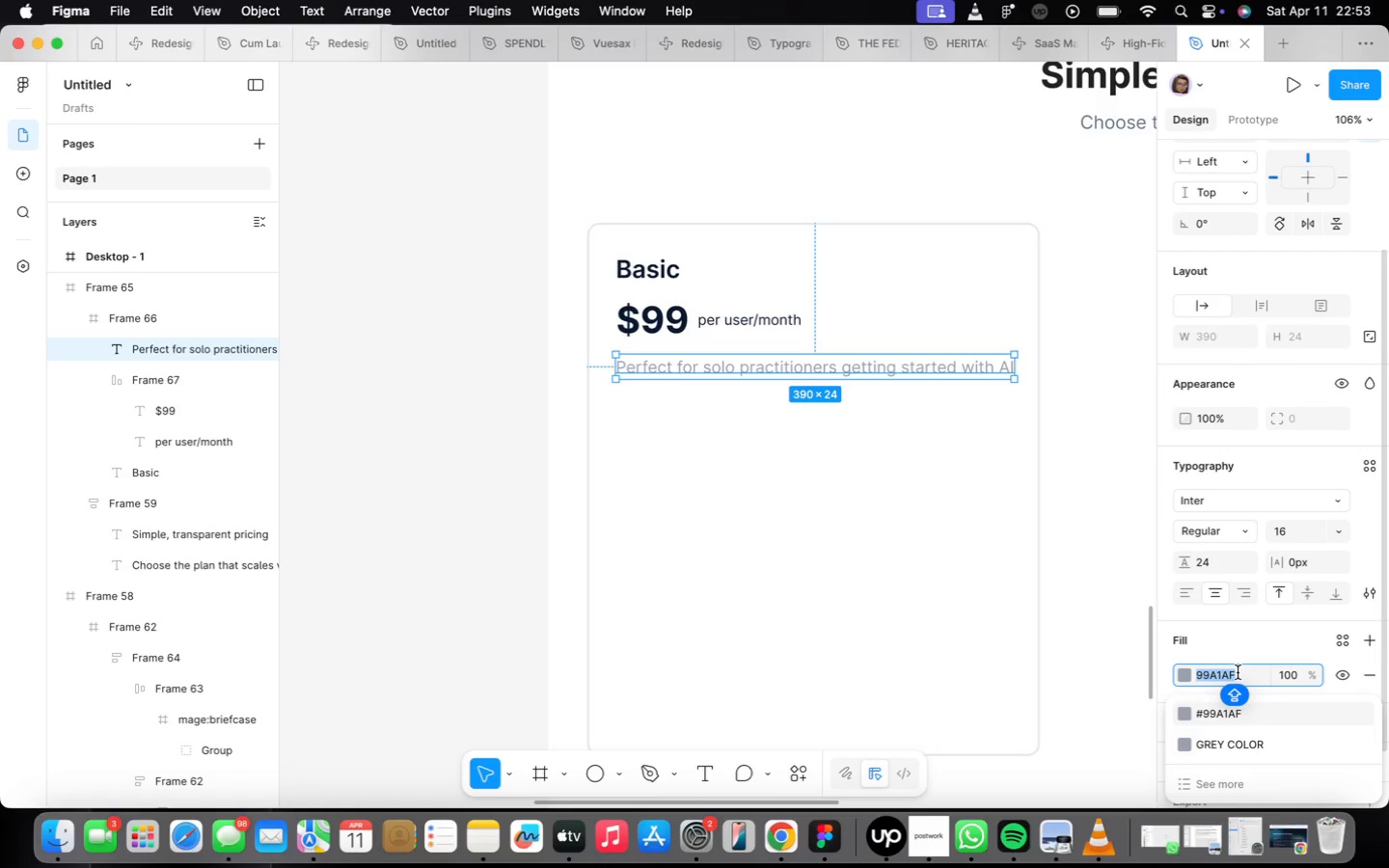 
key(6)
 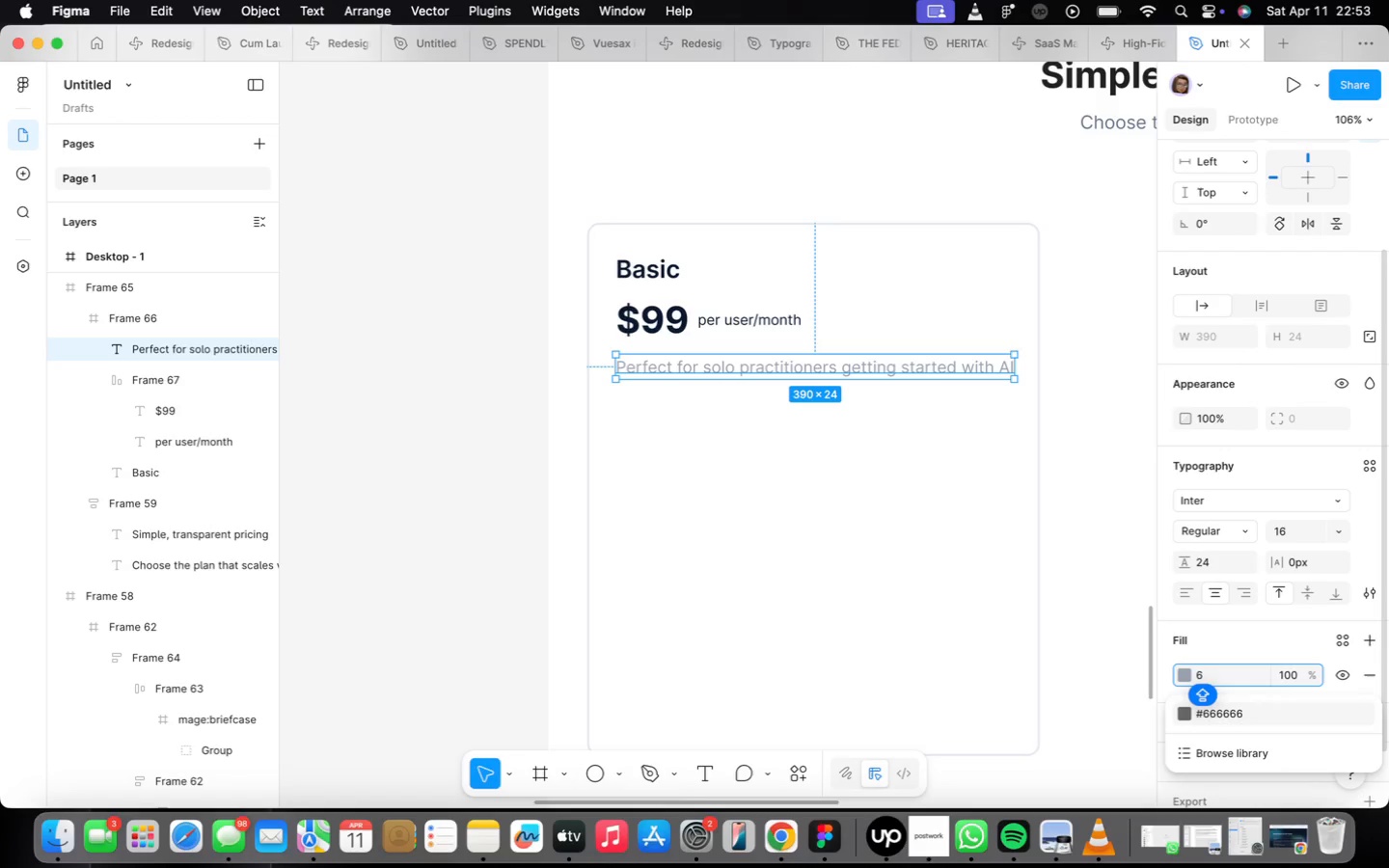 
key(CapsLock)
 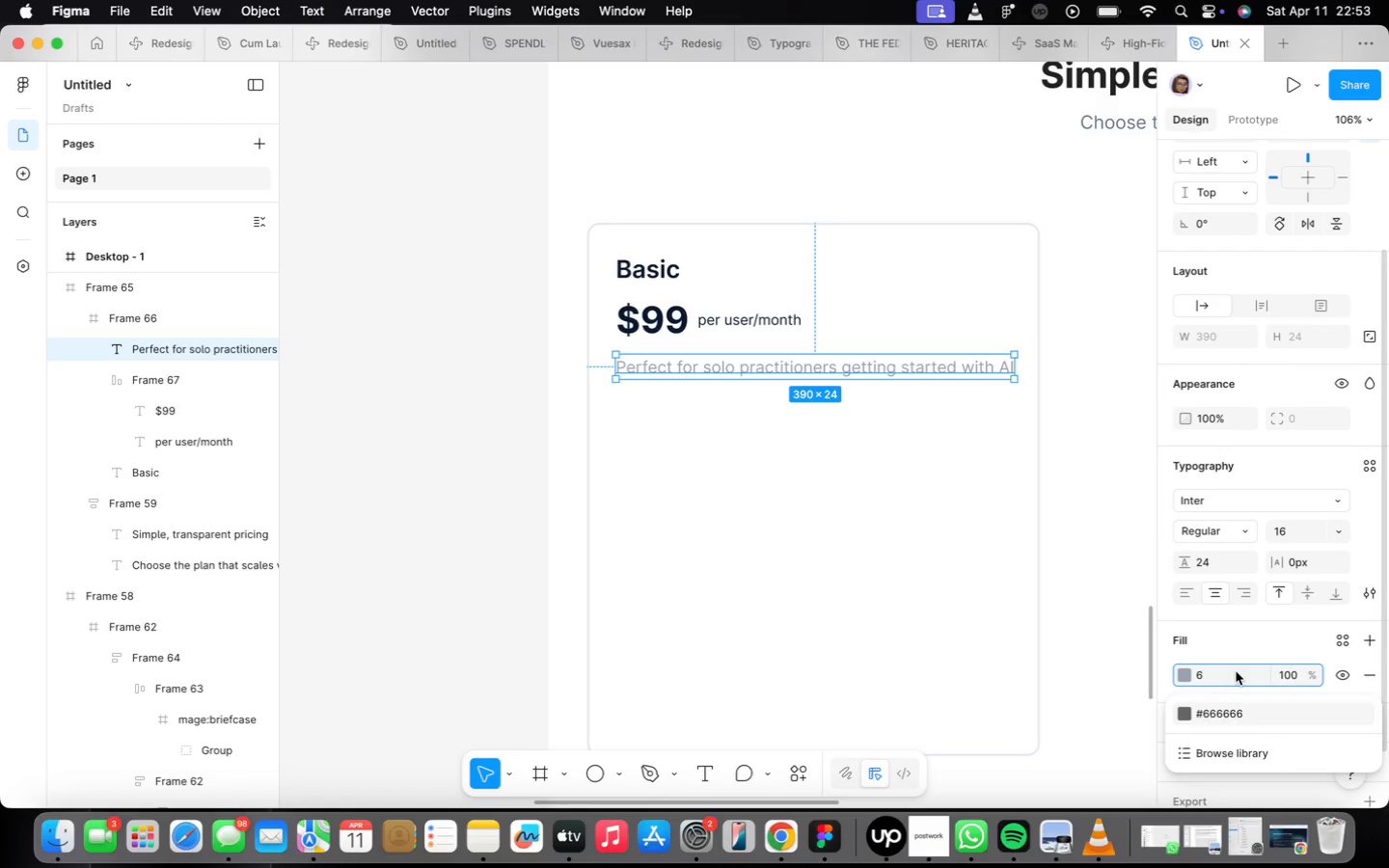 
wait(19.69)
 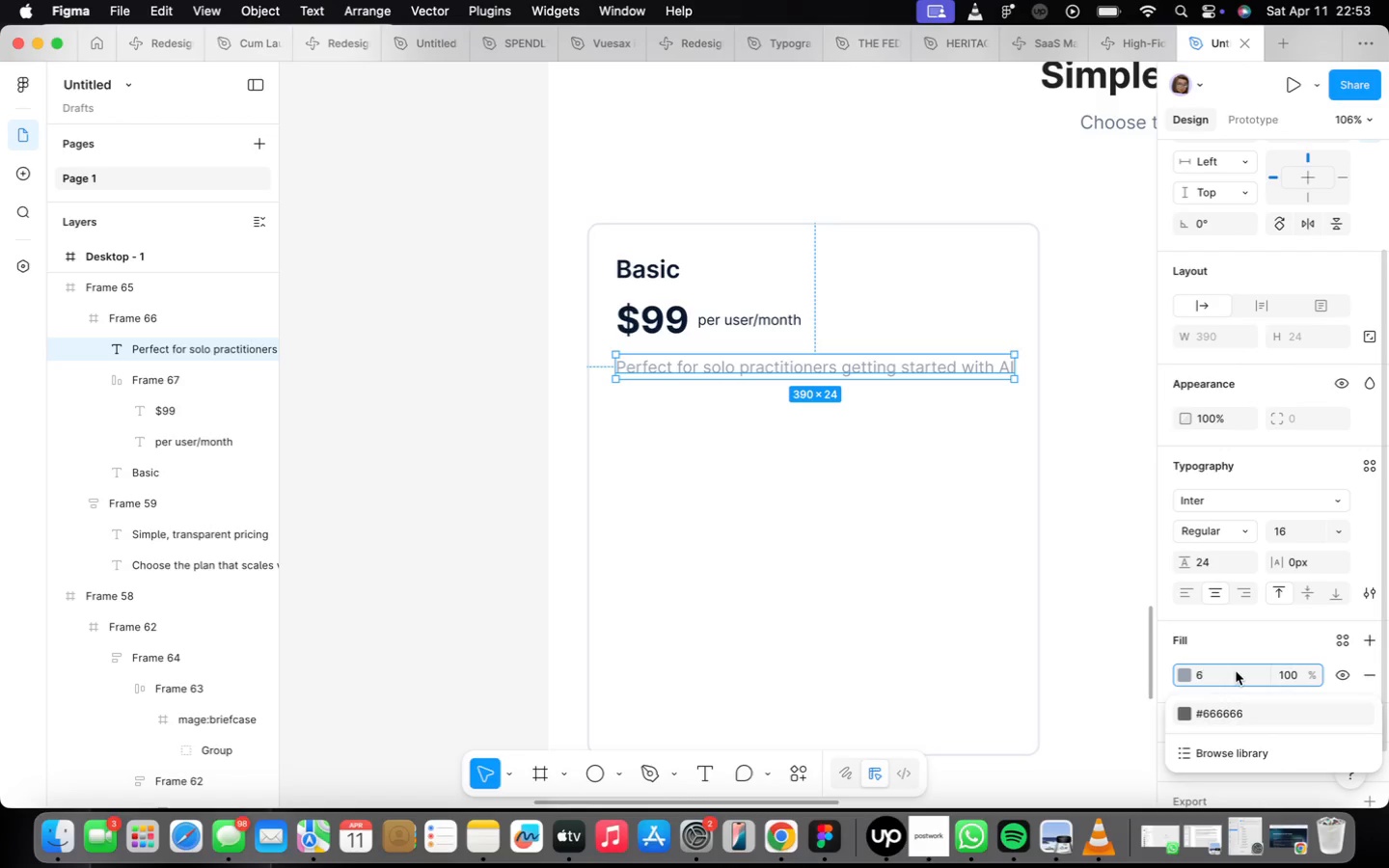 
type(47)
 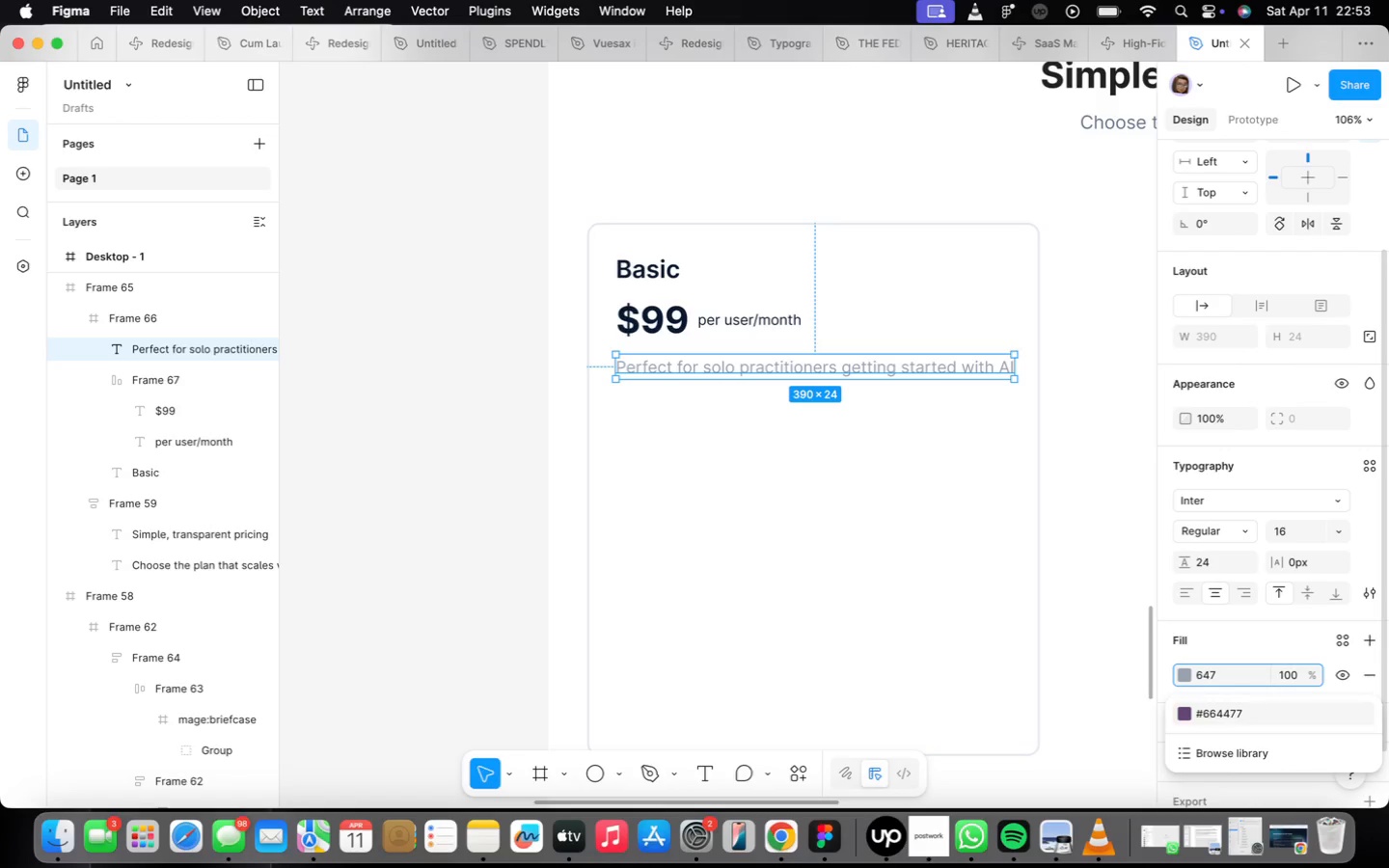 
type(48b)
 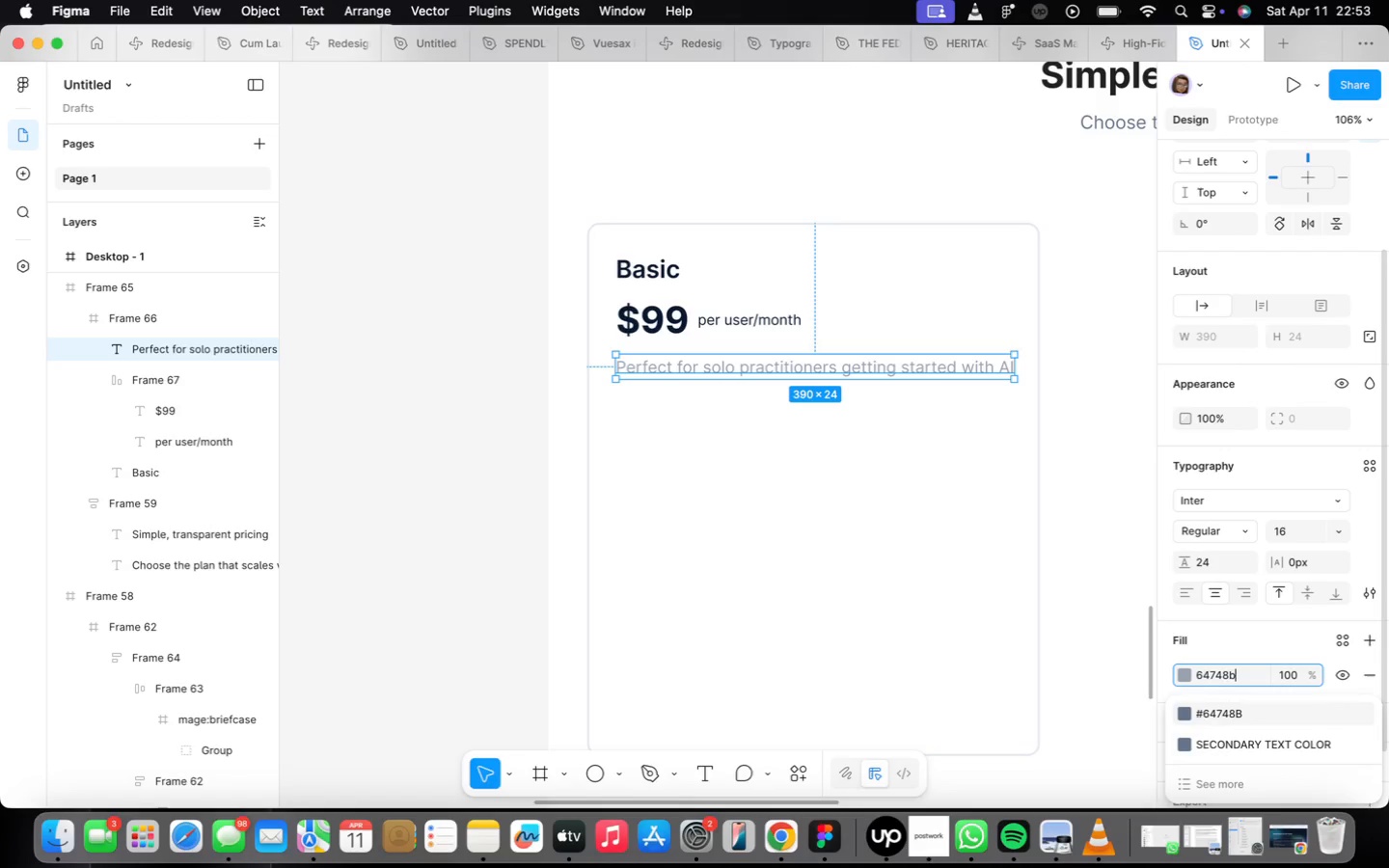 
key(Enter)
 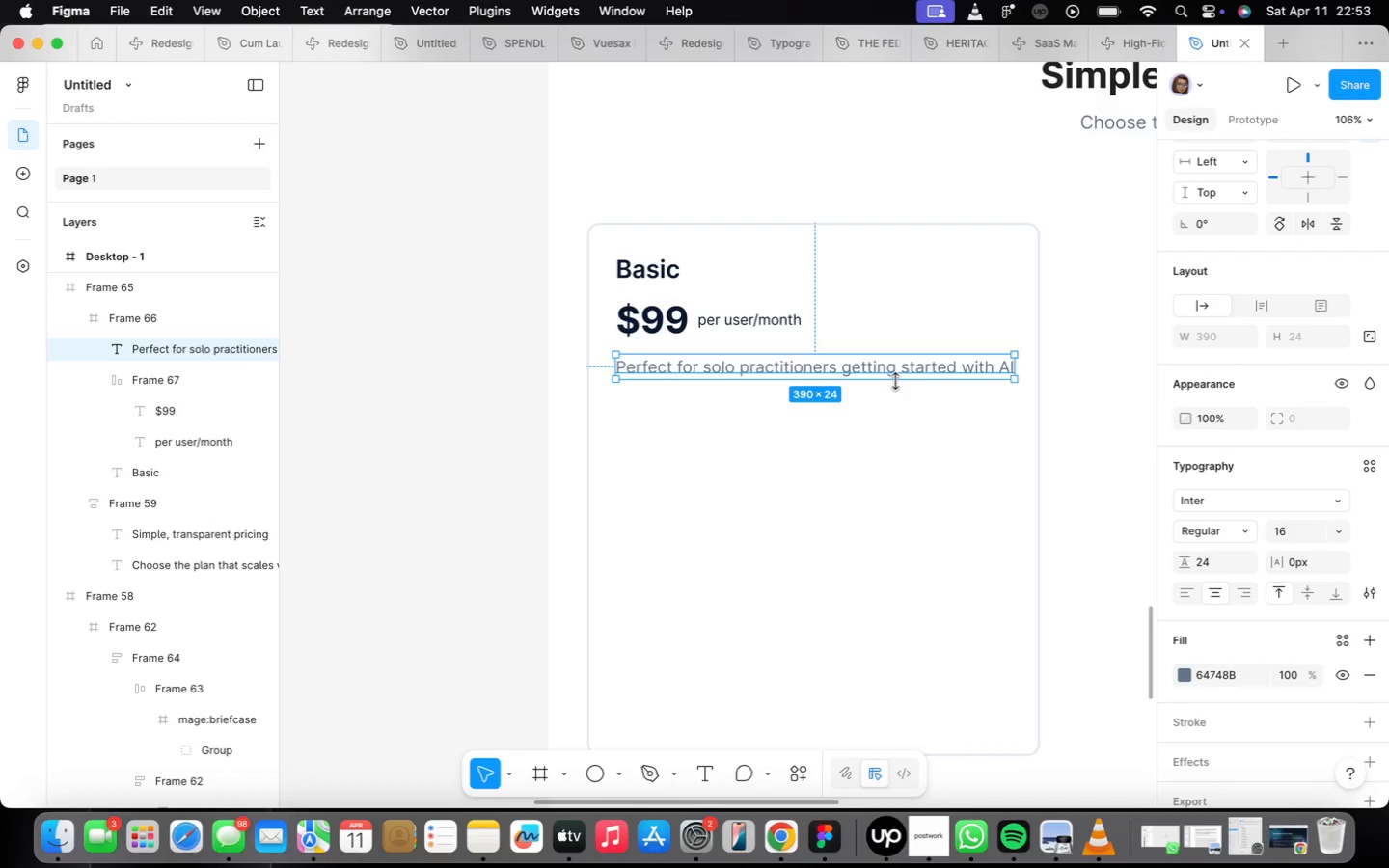 
wait(10.48)
 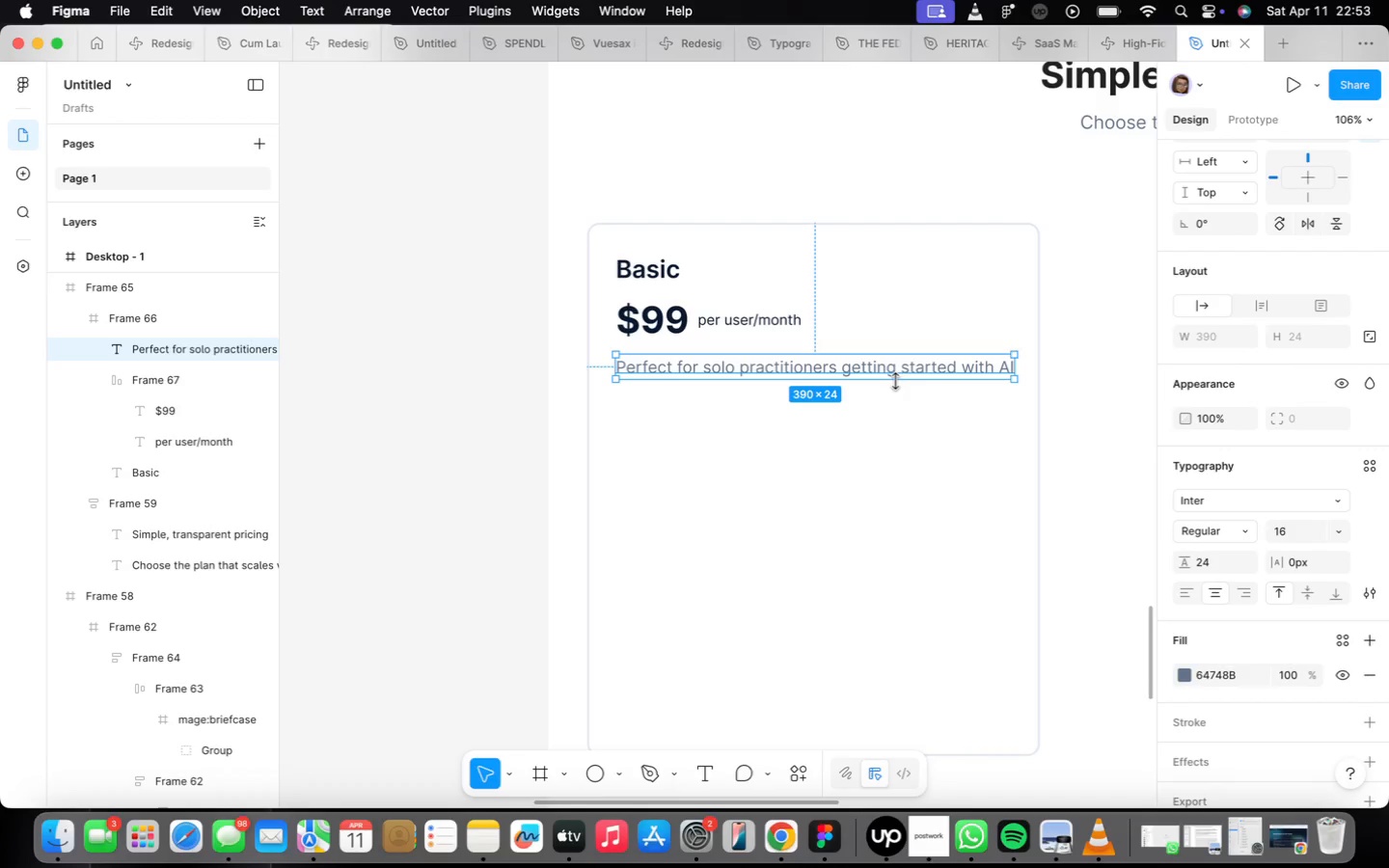 
scroll: coordinate [874, 549], scroll_direction: down, amount: 1.0
 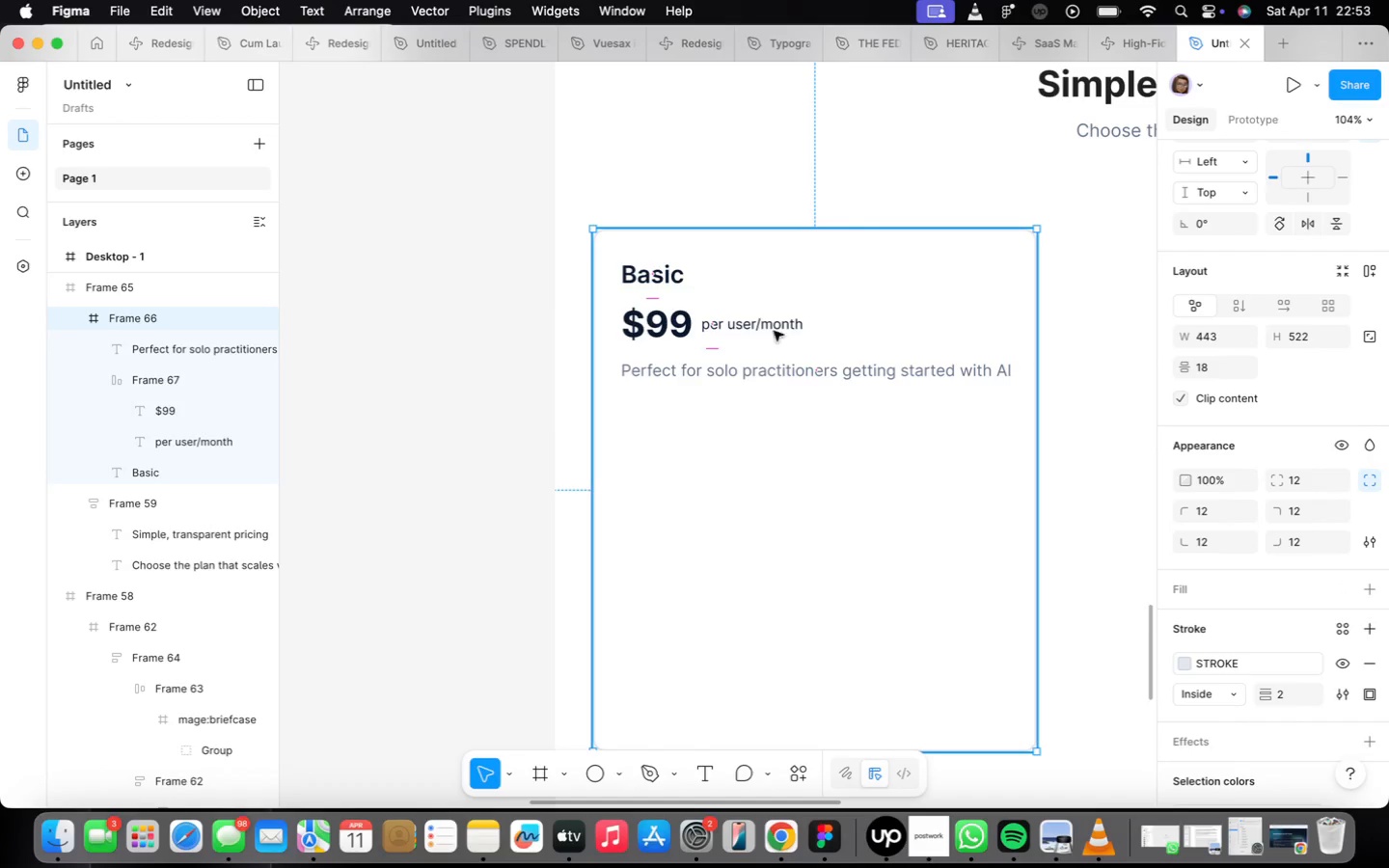 
double_click([752, 319])
 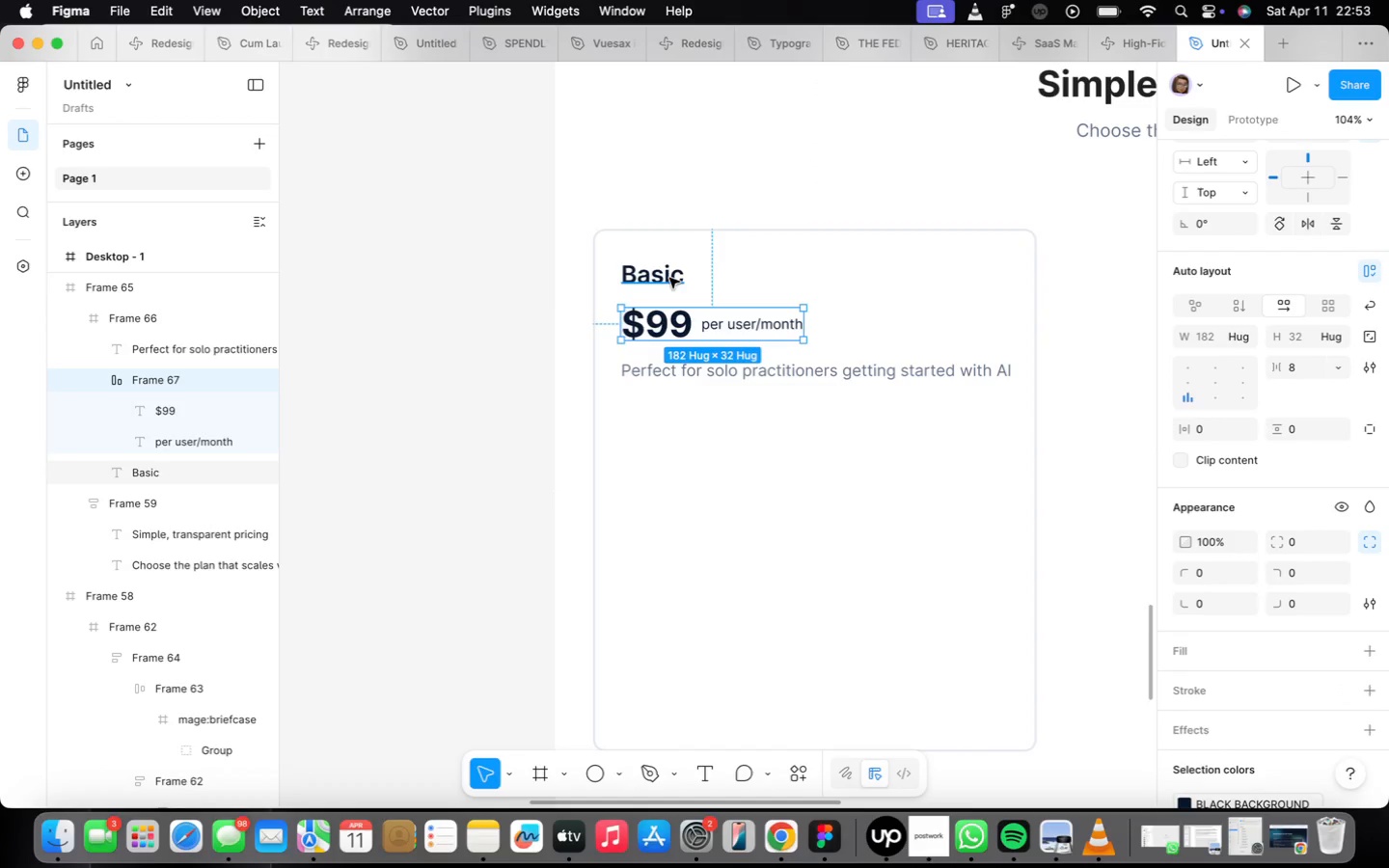 
left_click([663, 274])
 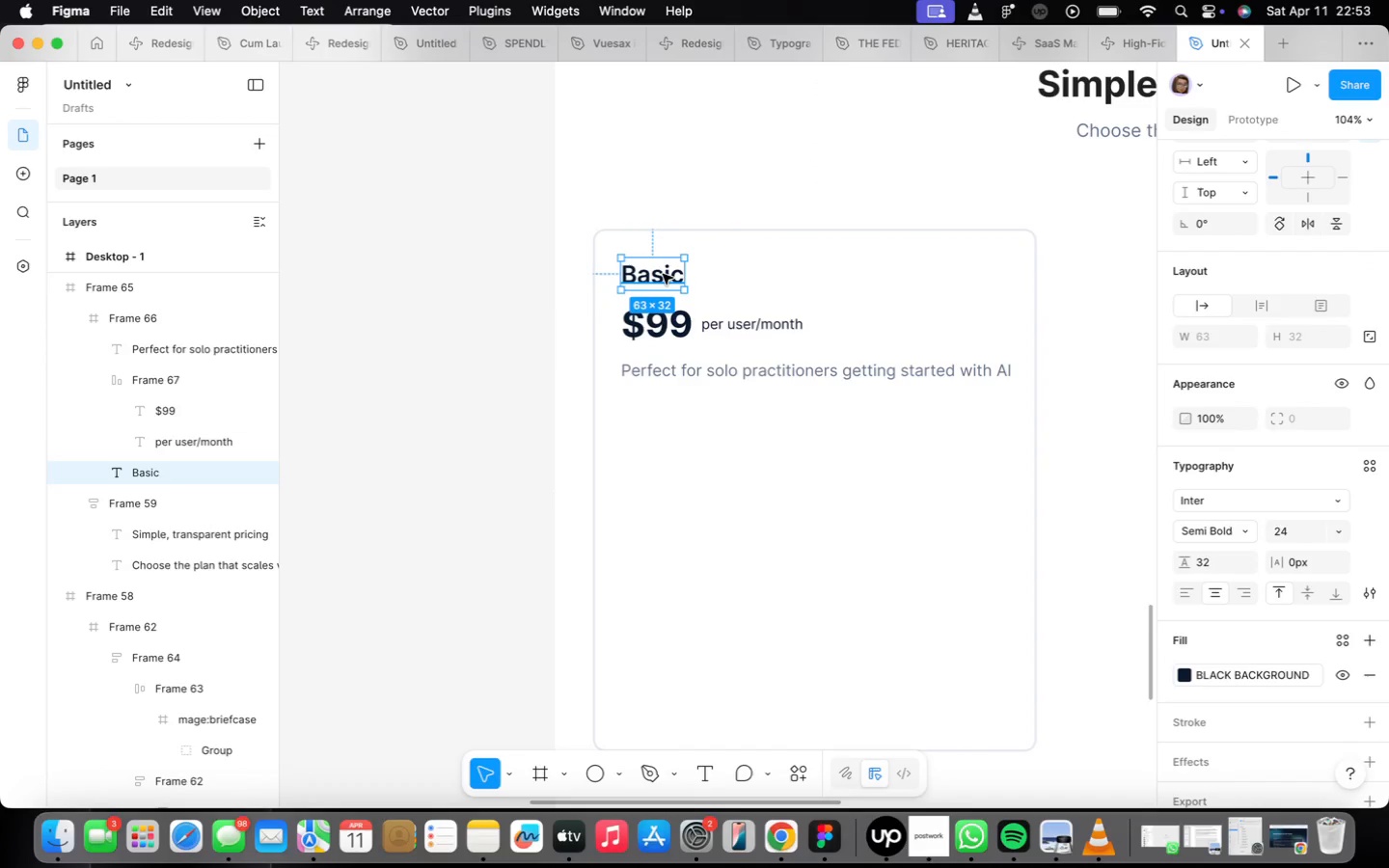 
hold_key(key=OptionLeft, duration=1.4)
left_click_drag(start_coordinate=[663, 274], to_coordinate=[796, 425])
 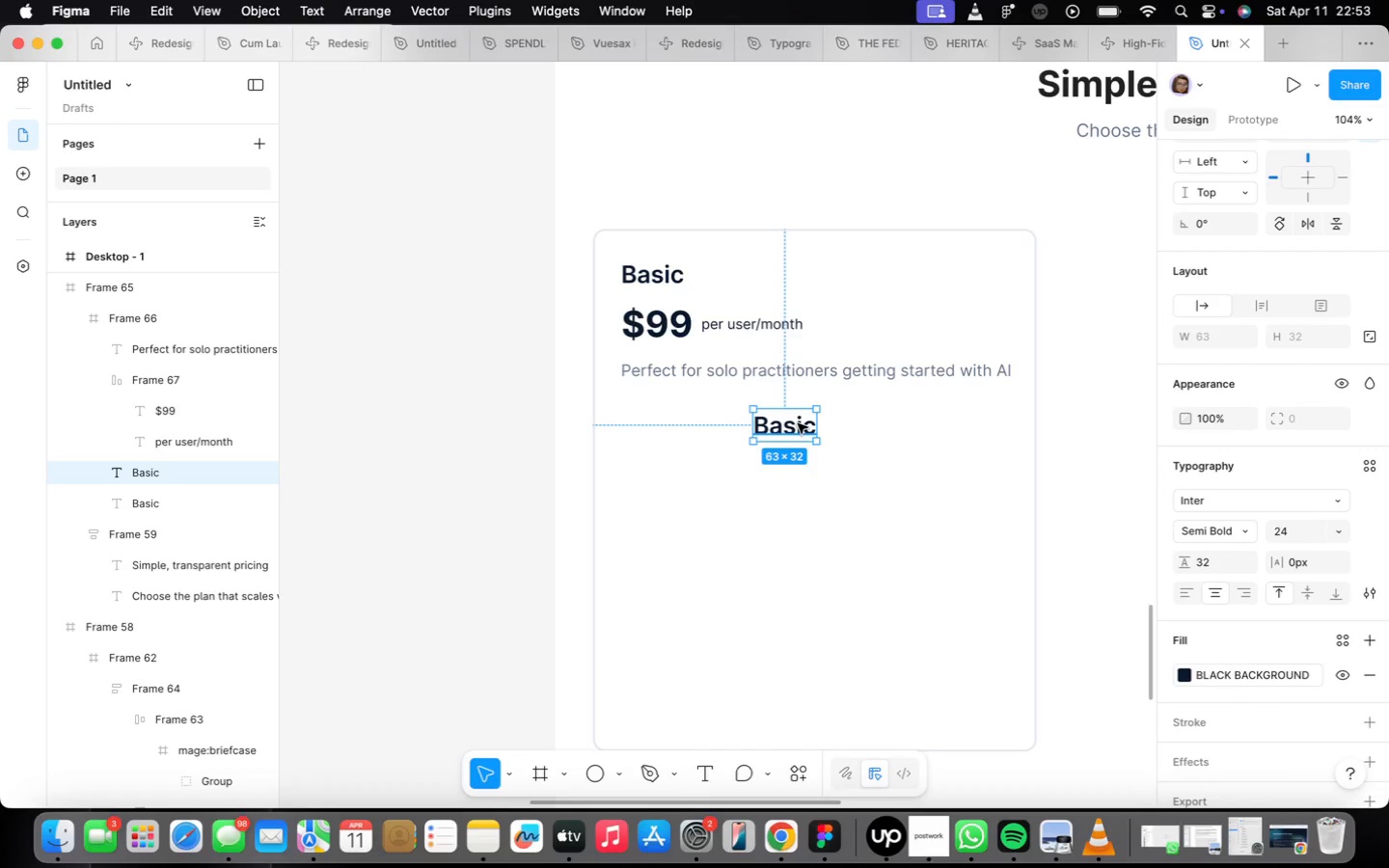 
left_click([784, 410])
 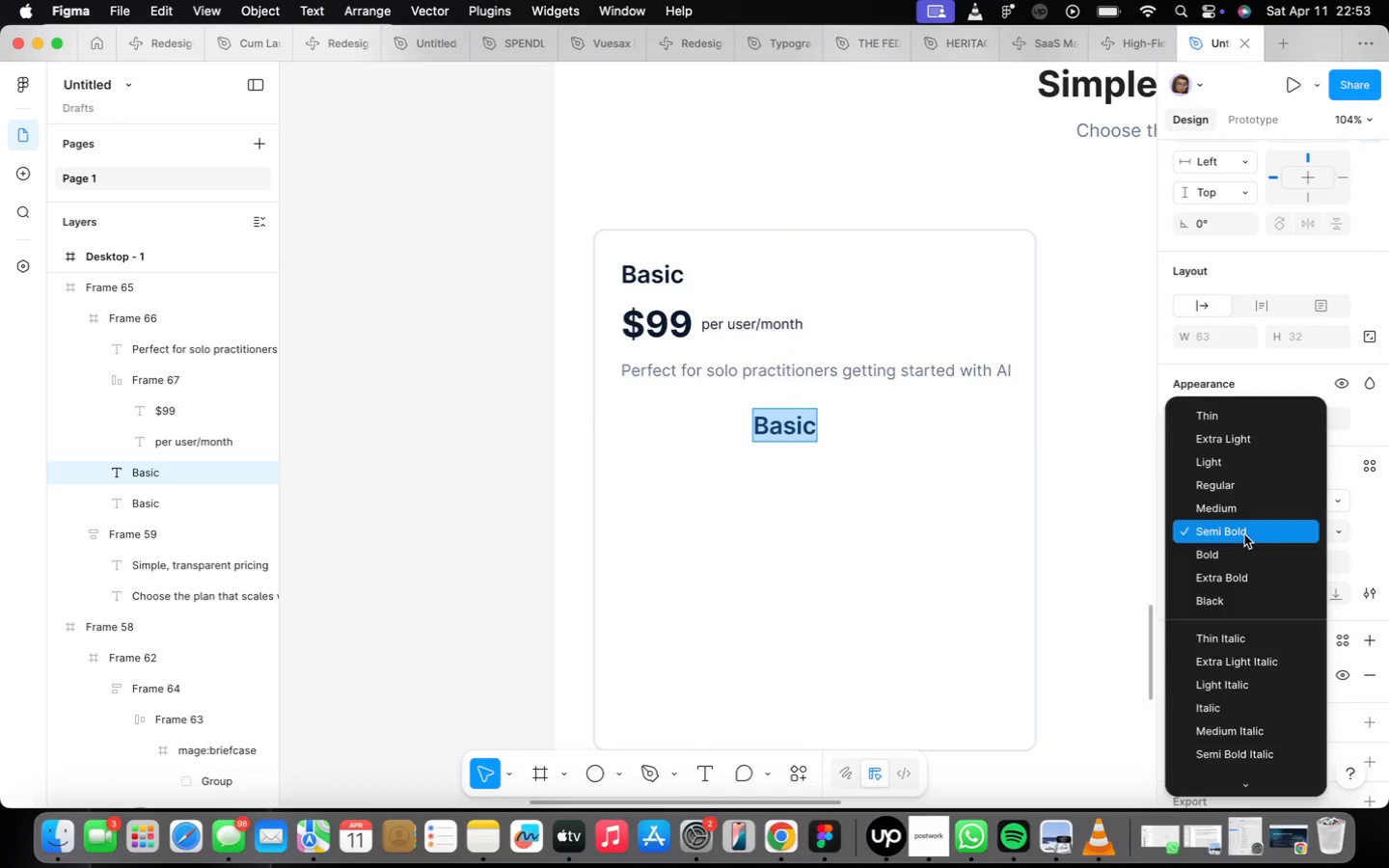 
left_click([1237, 513])
 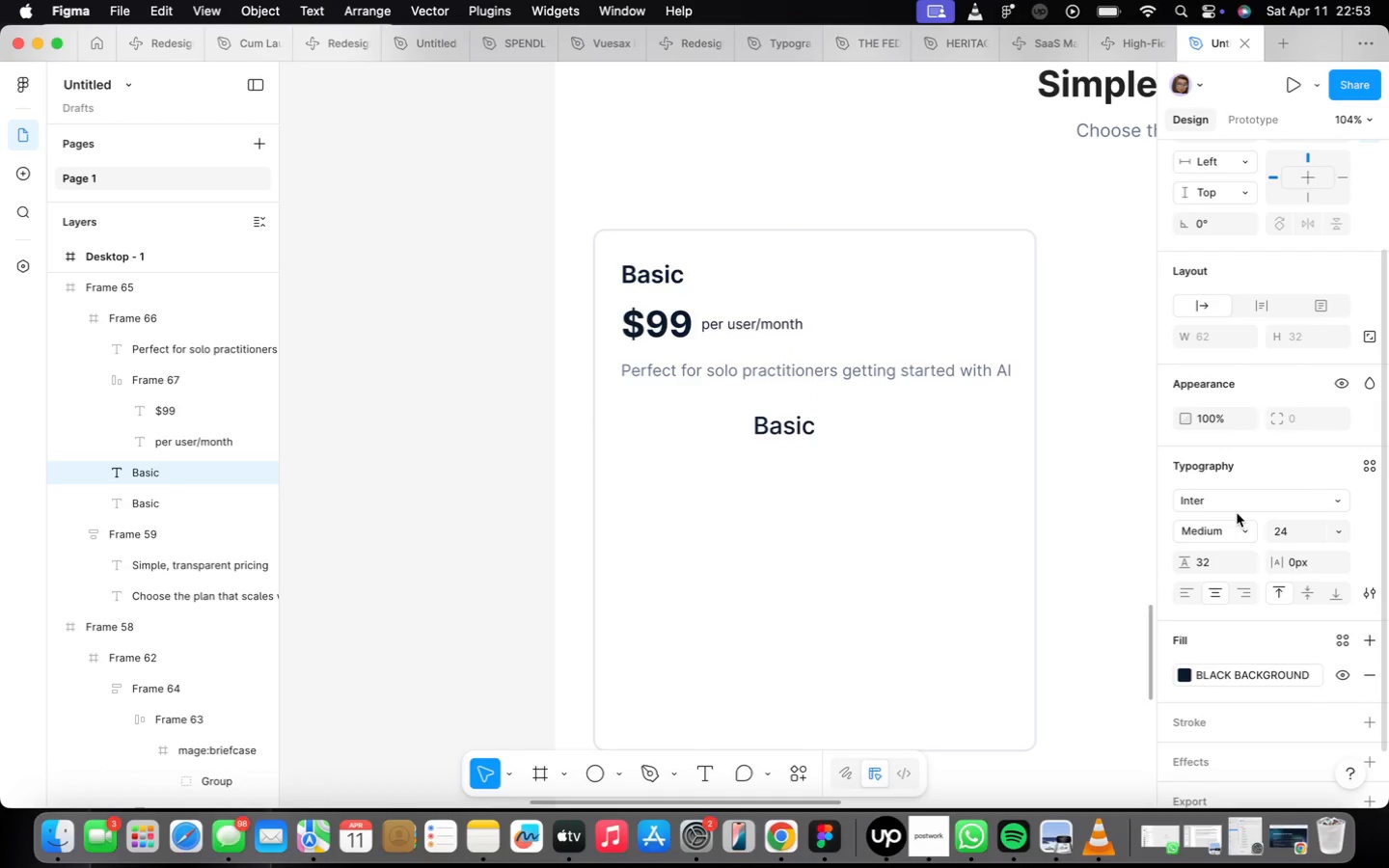 
mouse_move([1319, 488])
 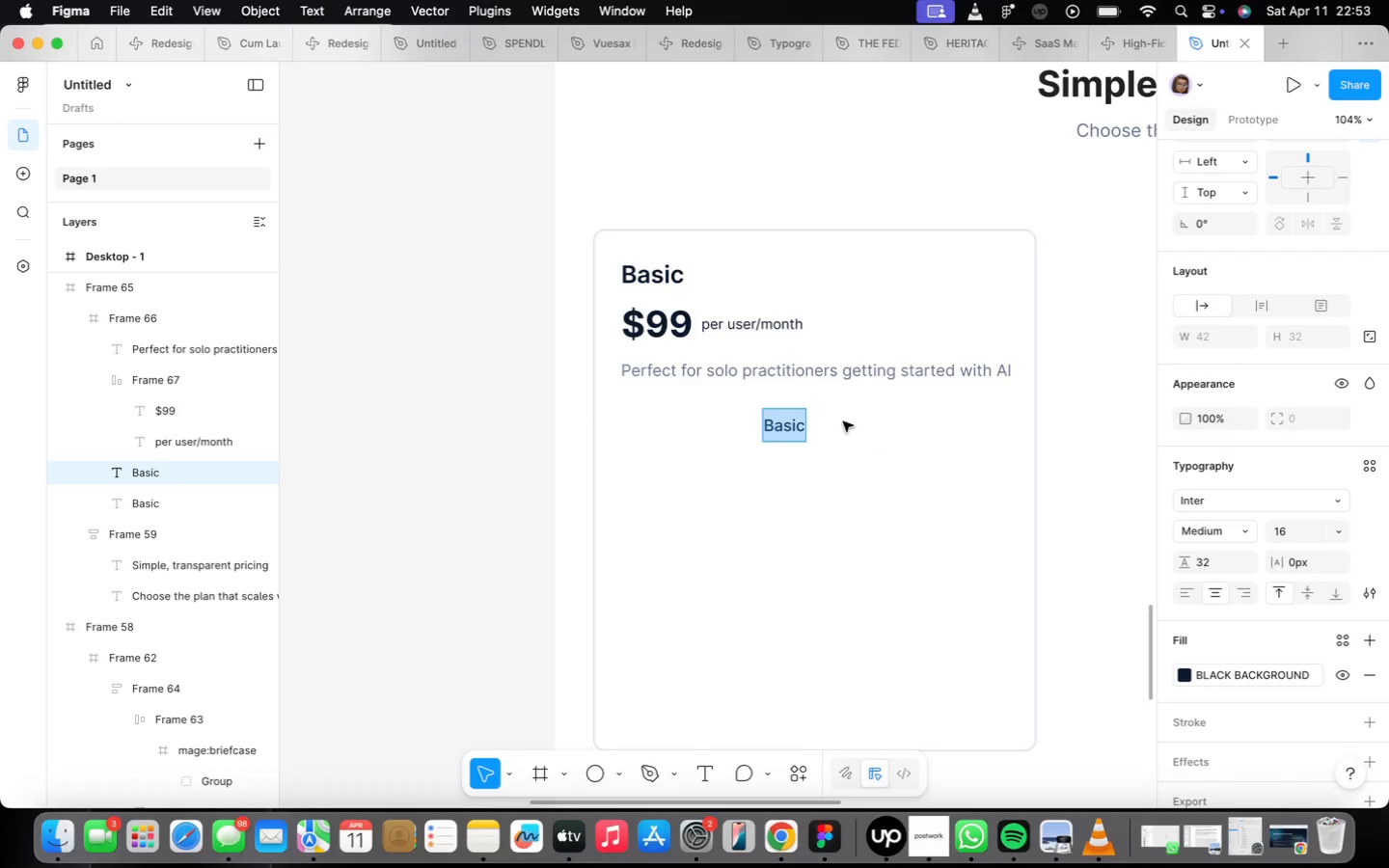 
left_click([1221, 676])
 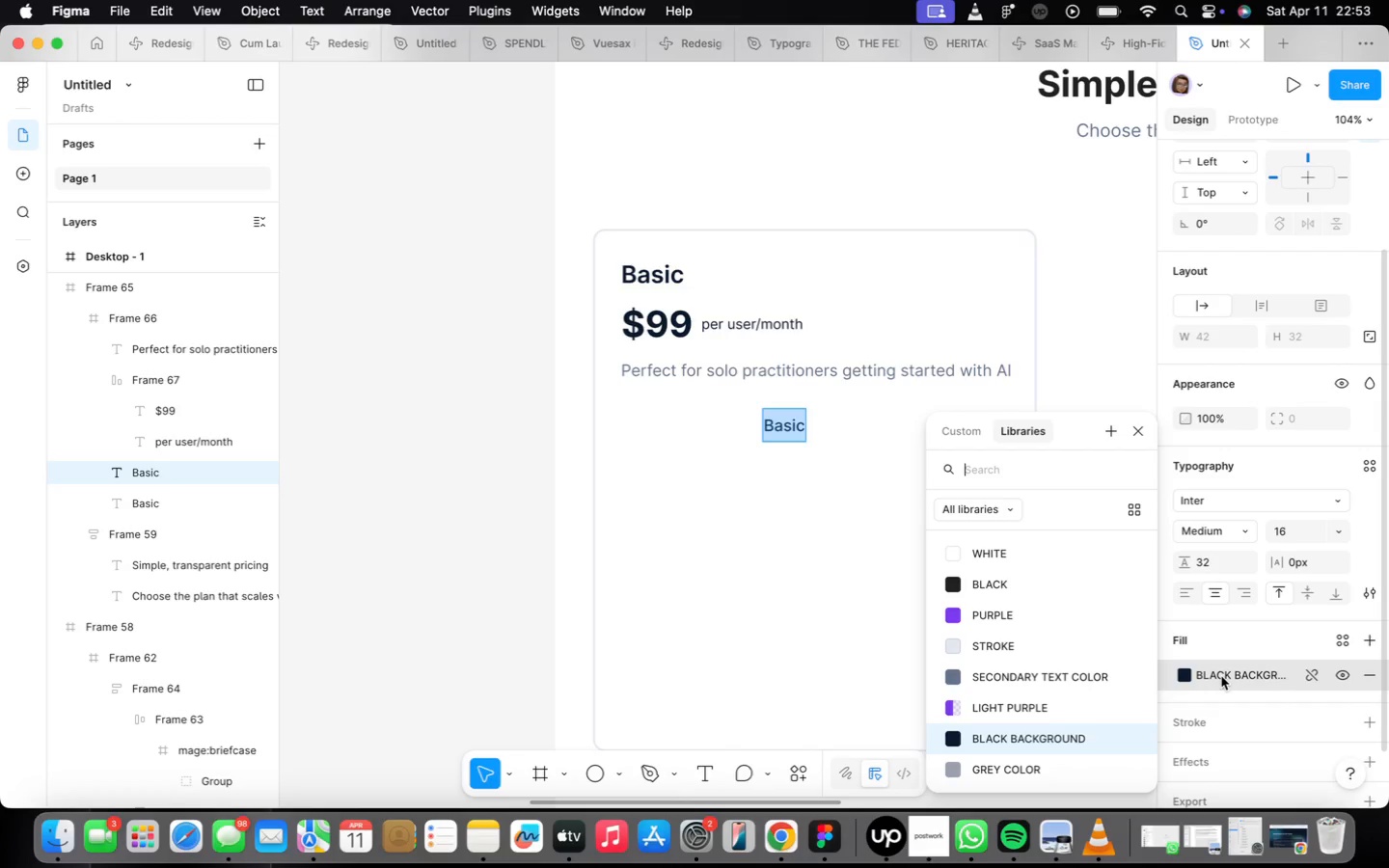 
left_click([1221, 676])
 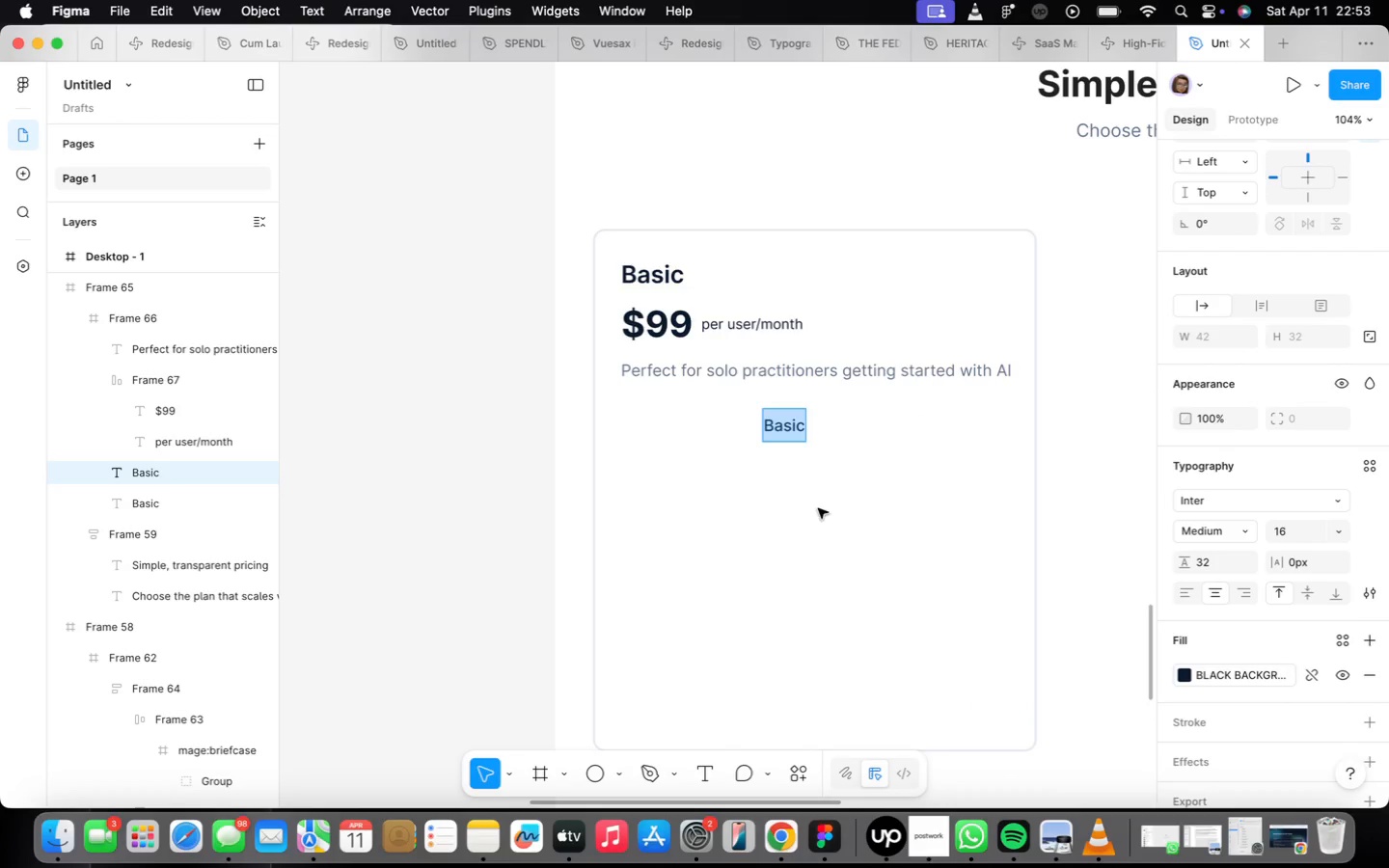 
type(Get Started)
 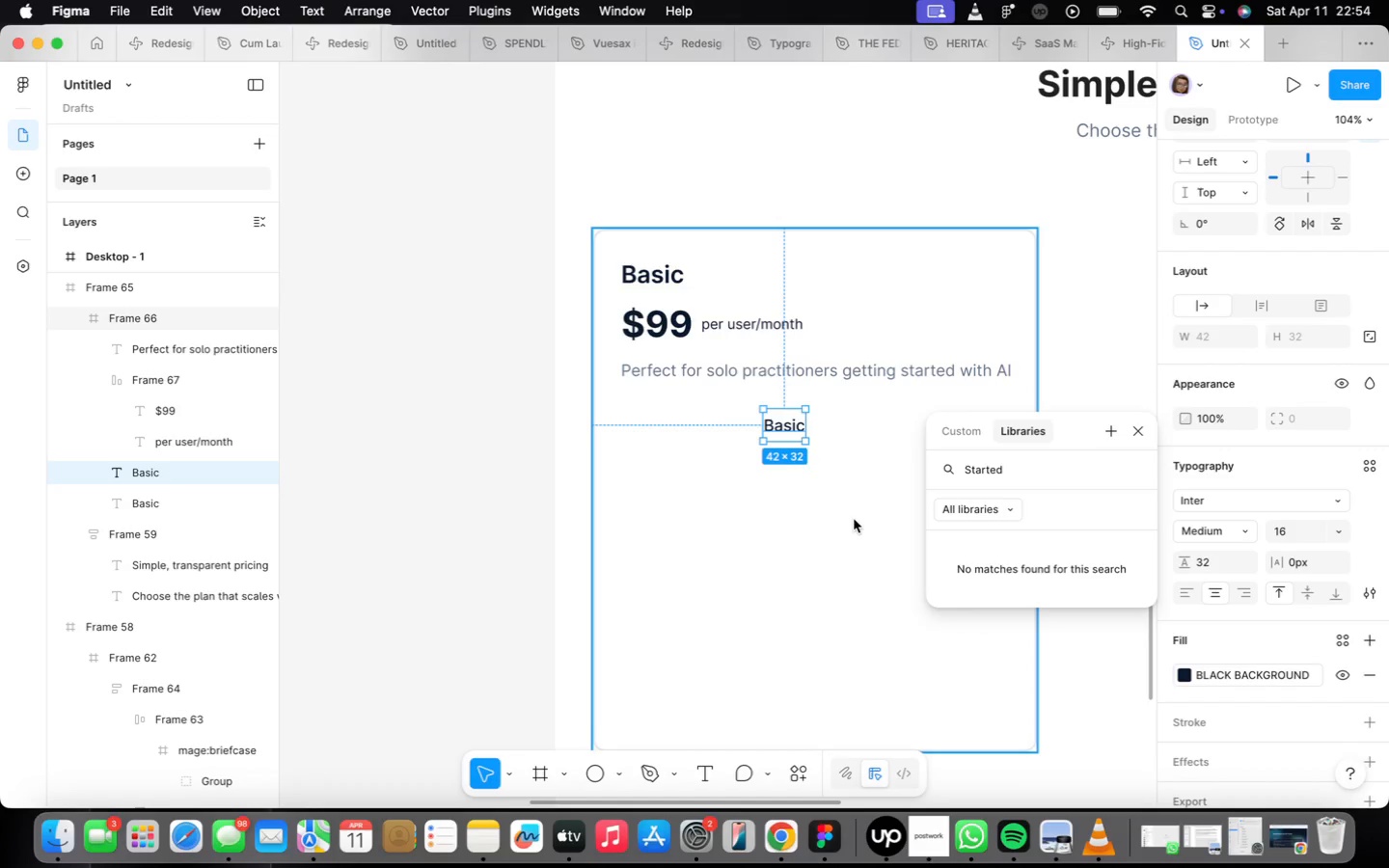 
left_click_drag(start_coordinate=[889, 502], to_coordinate=[900, 499])
 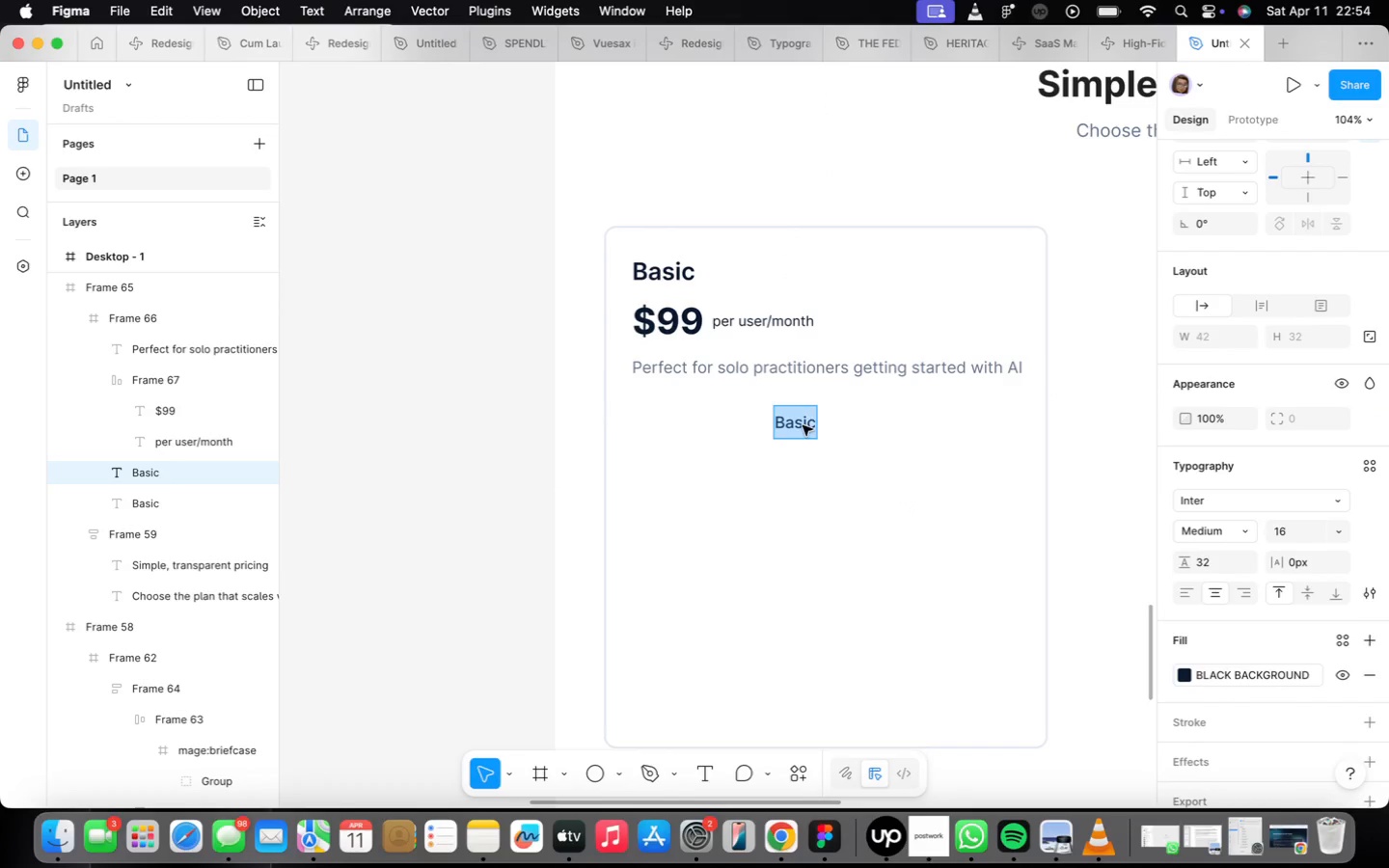 
type(Get Started)
 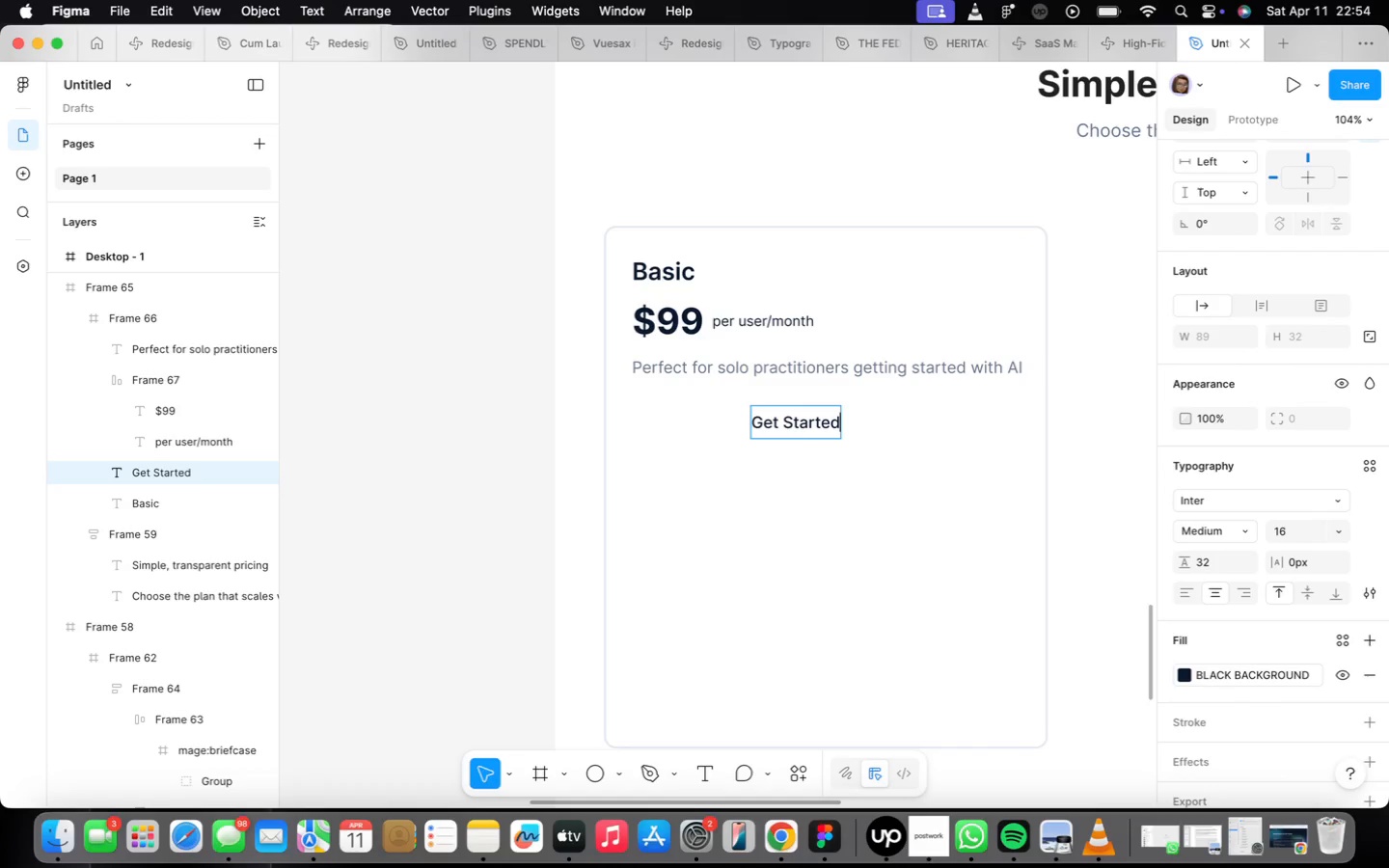 
left_click([797, 480])
 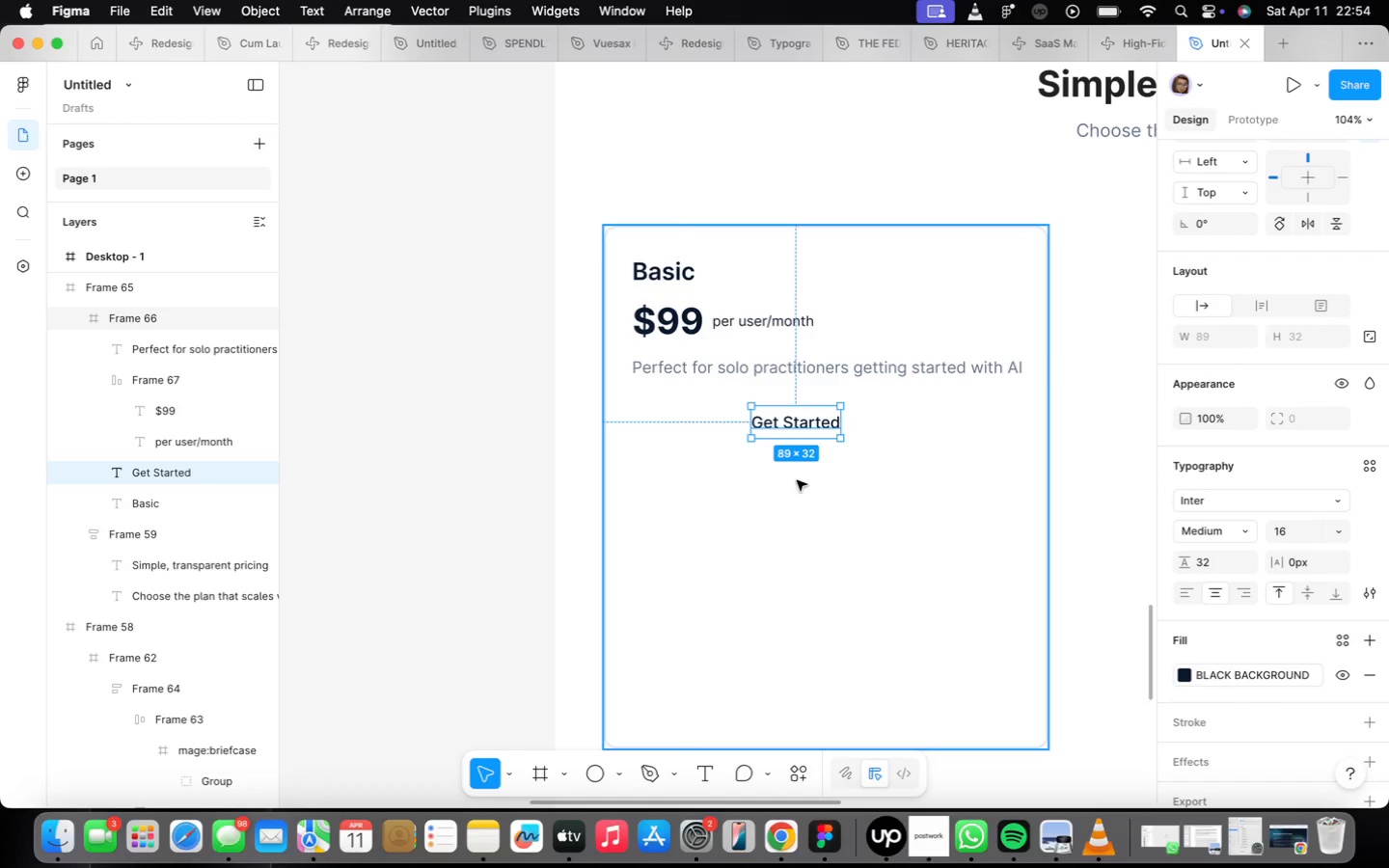 
key(Shift+ShiftLeft)
 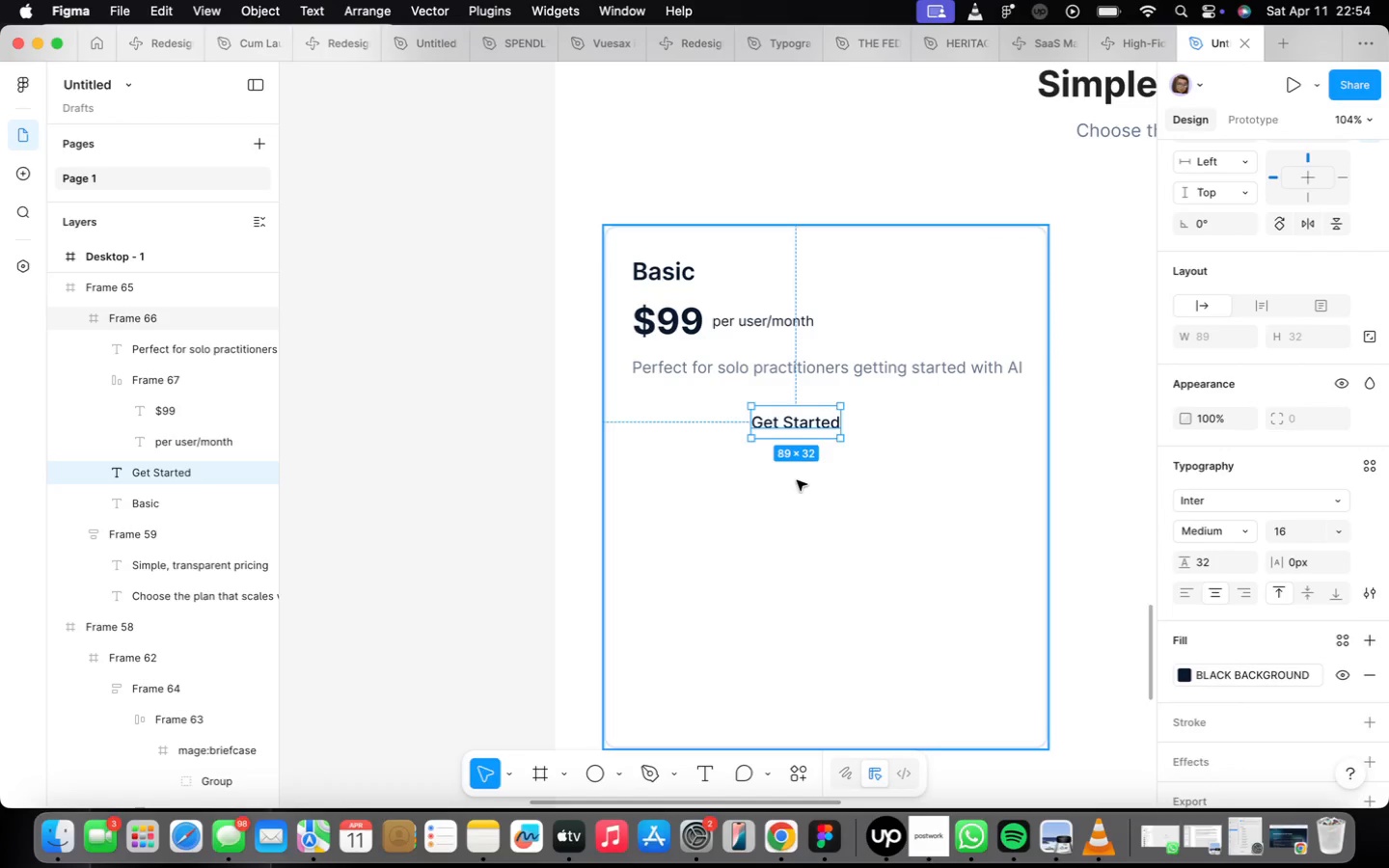 
key(Shift+A)
 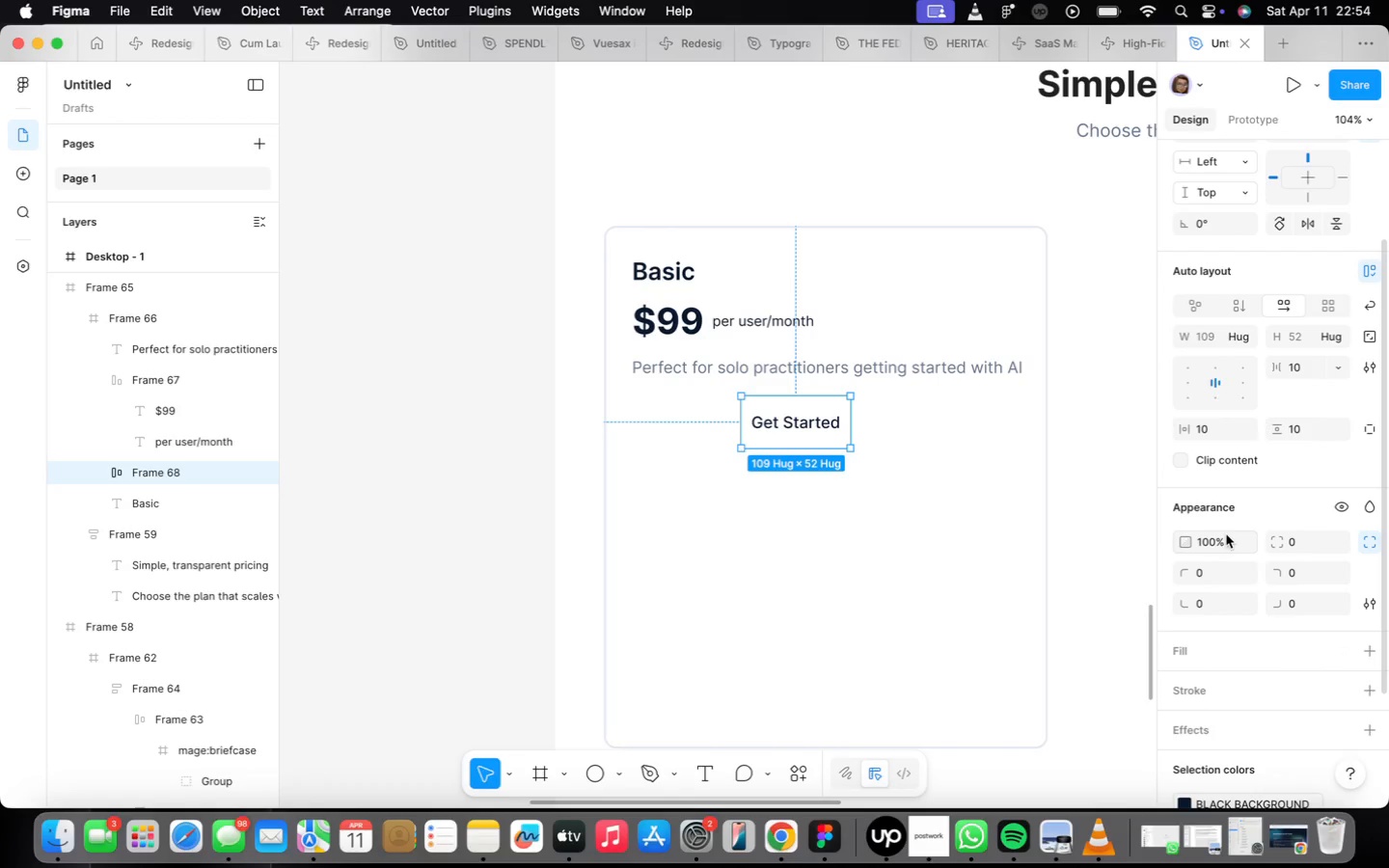 
scroll: coordinate [1273, 567], scroll_direction: down, amount: 10.0
 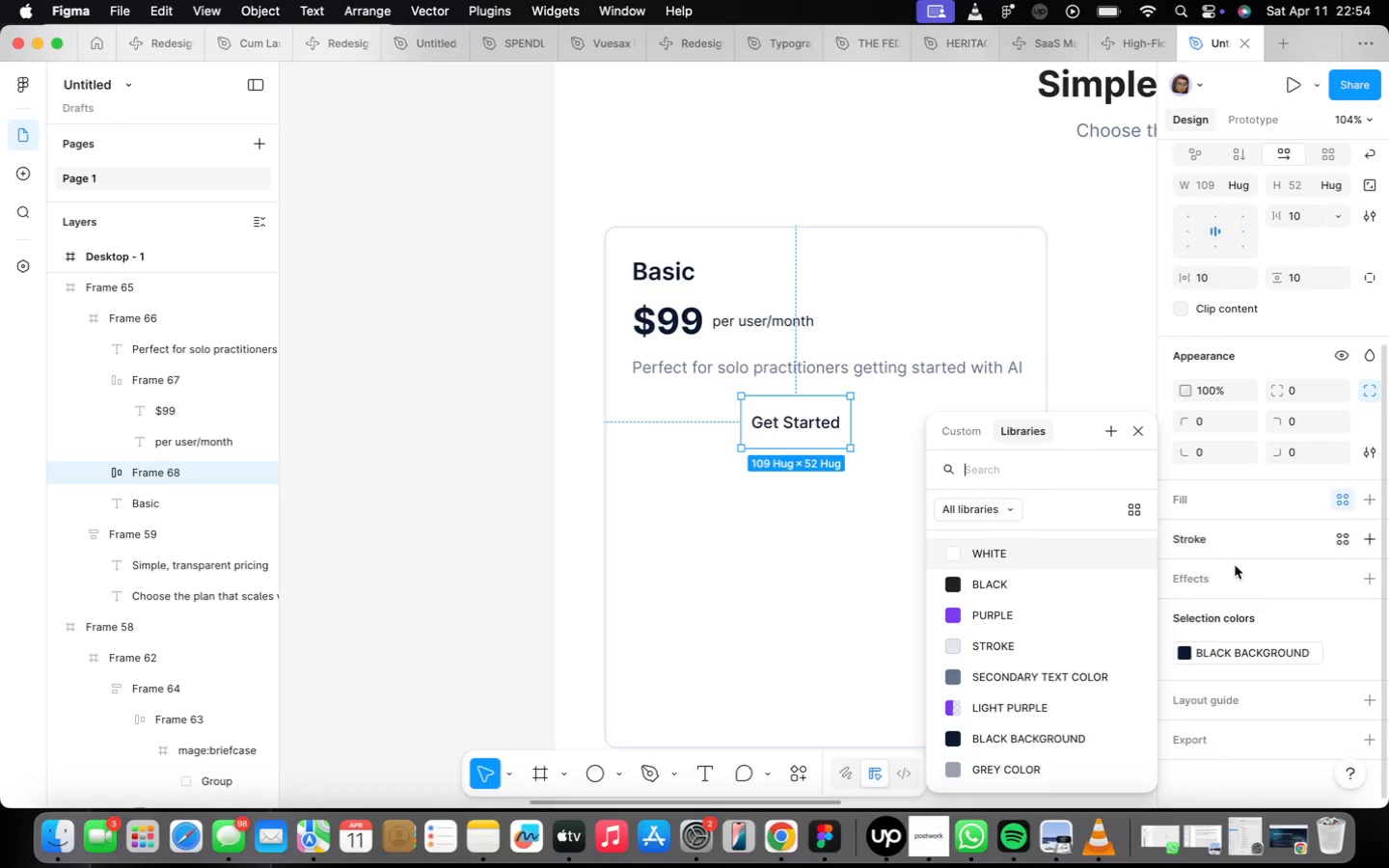 
left_click([1054, 607])
 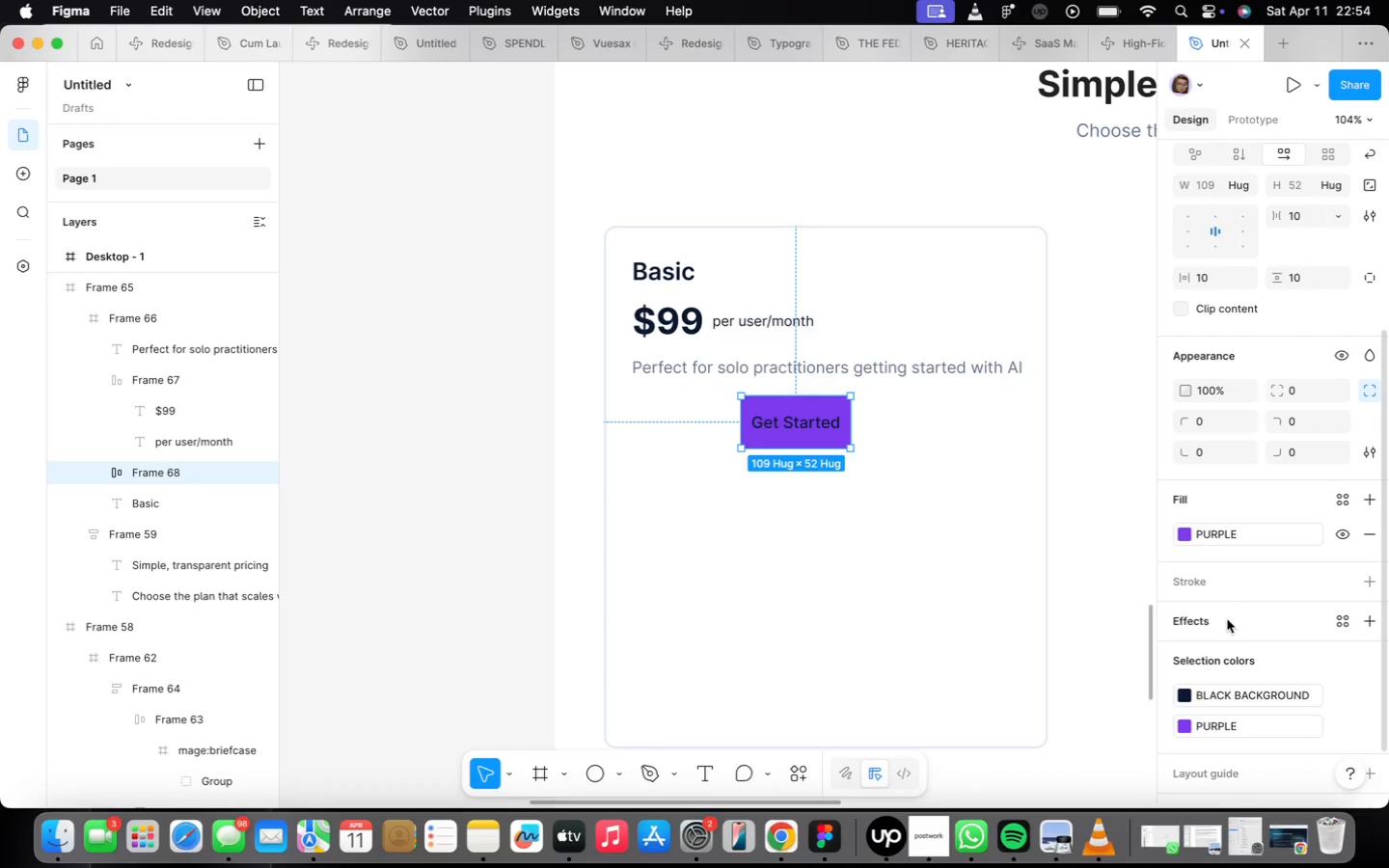 
left_click([1247, 694])
 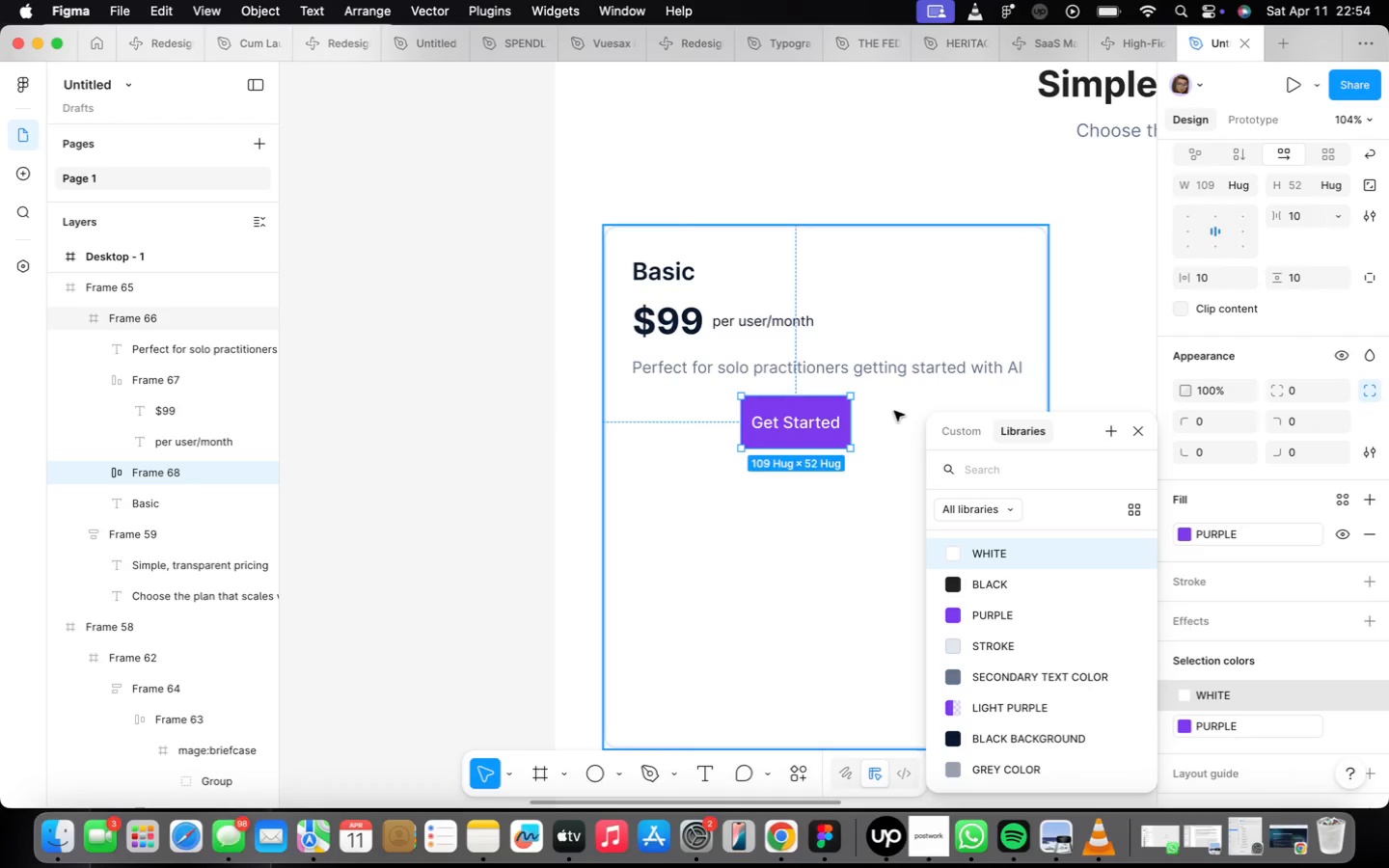 
wait(8.76)
 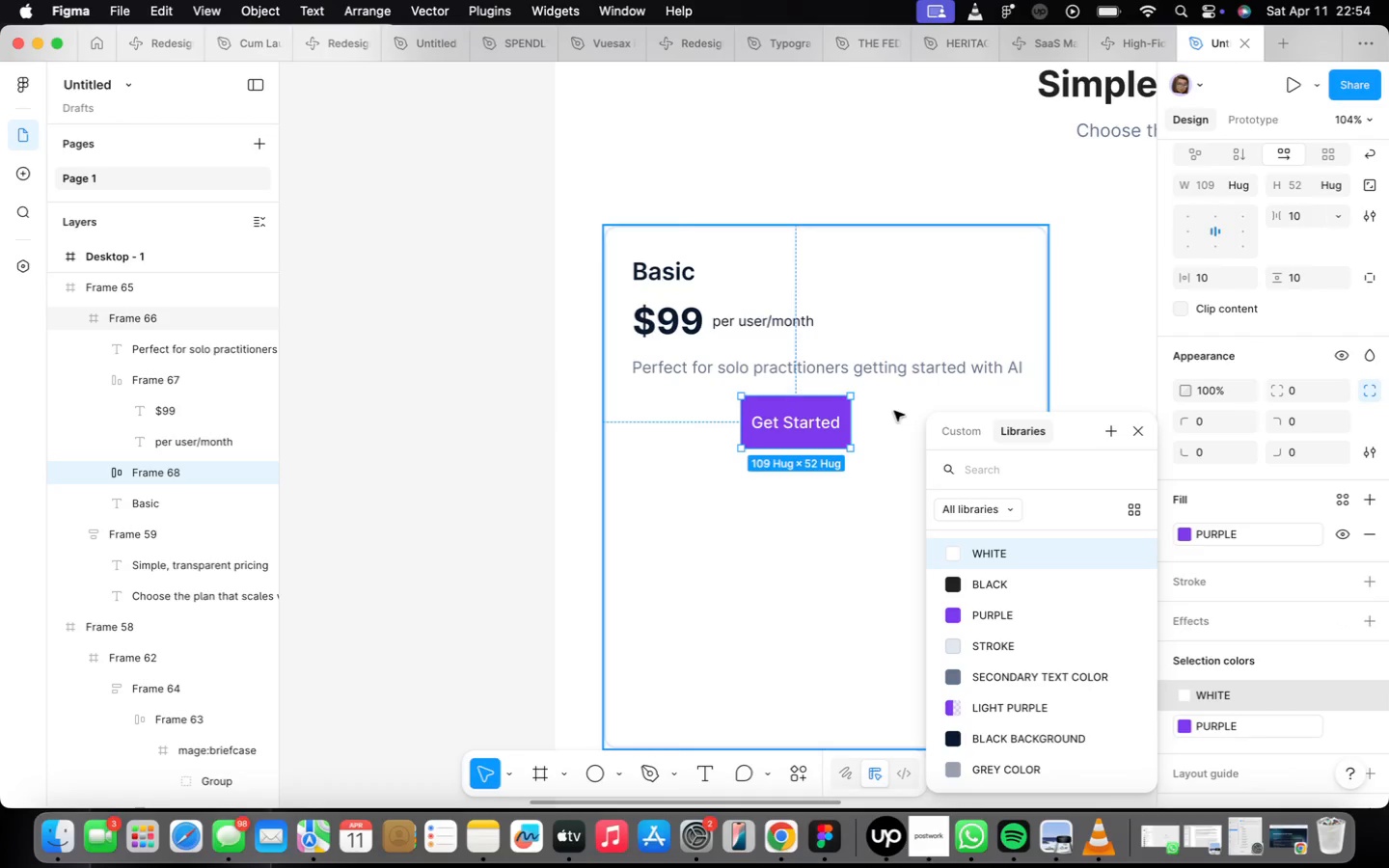 
key(8)
 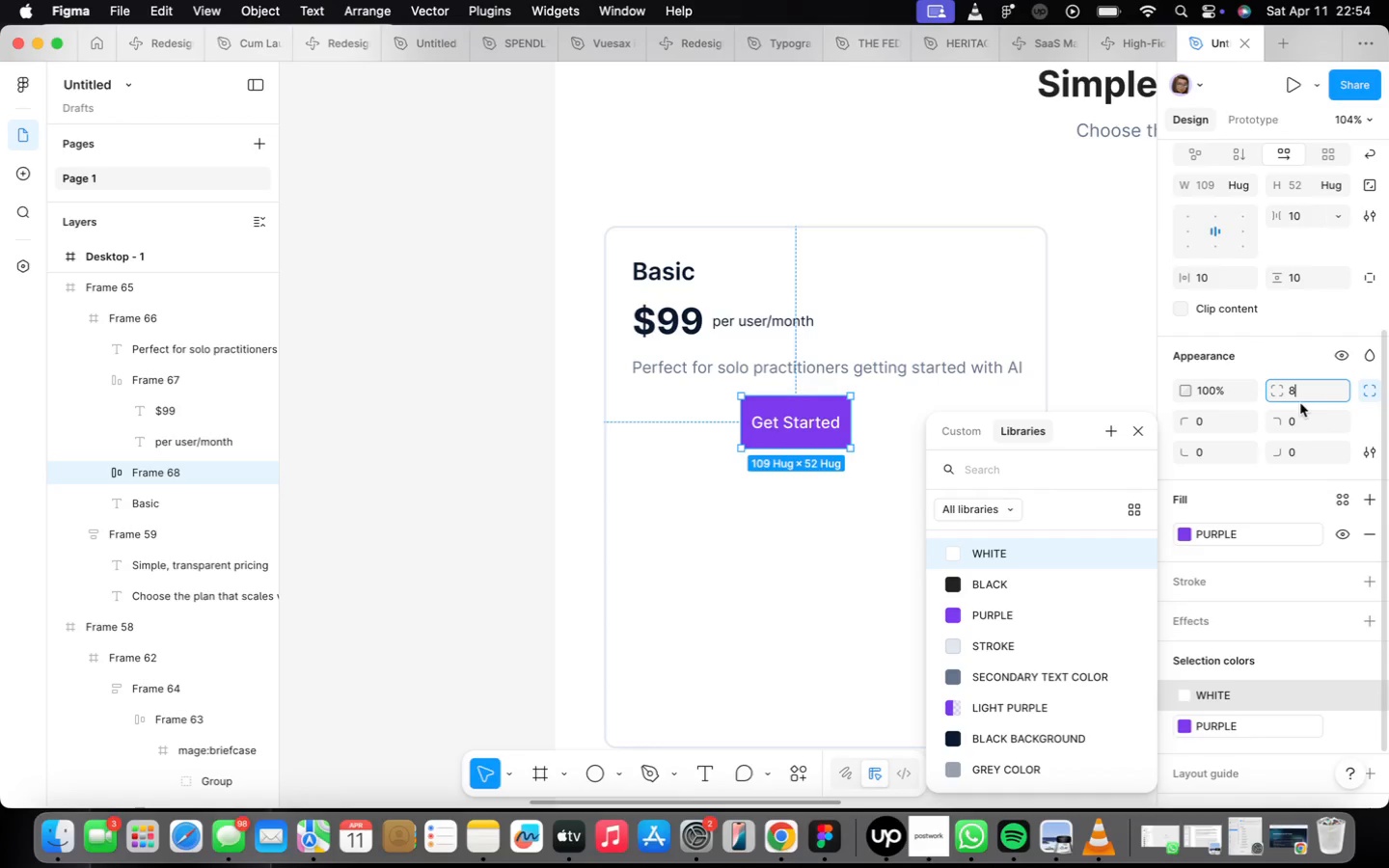 
key(Enter)
 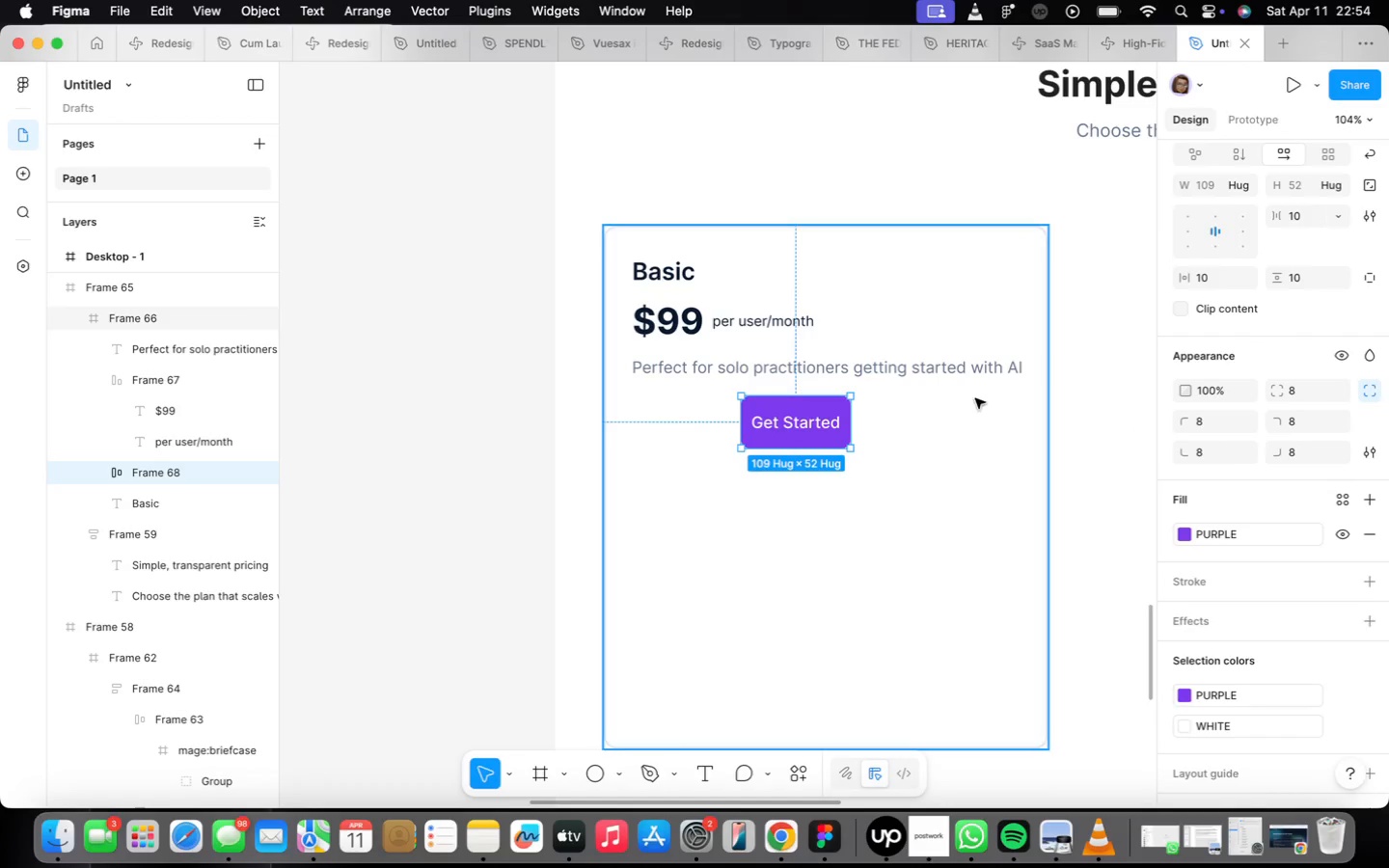 
scroll: coordinate [1224, 355], scroll_direction: up, amount: 22.0
 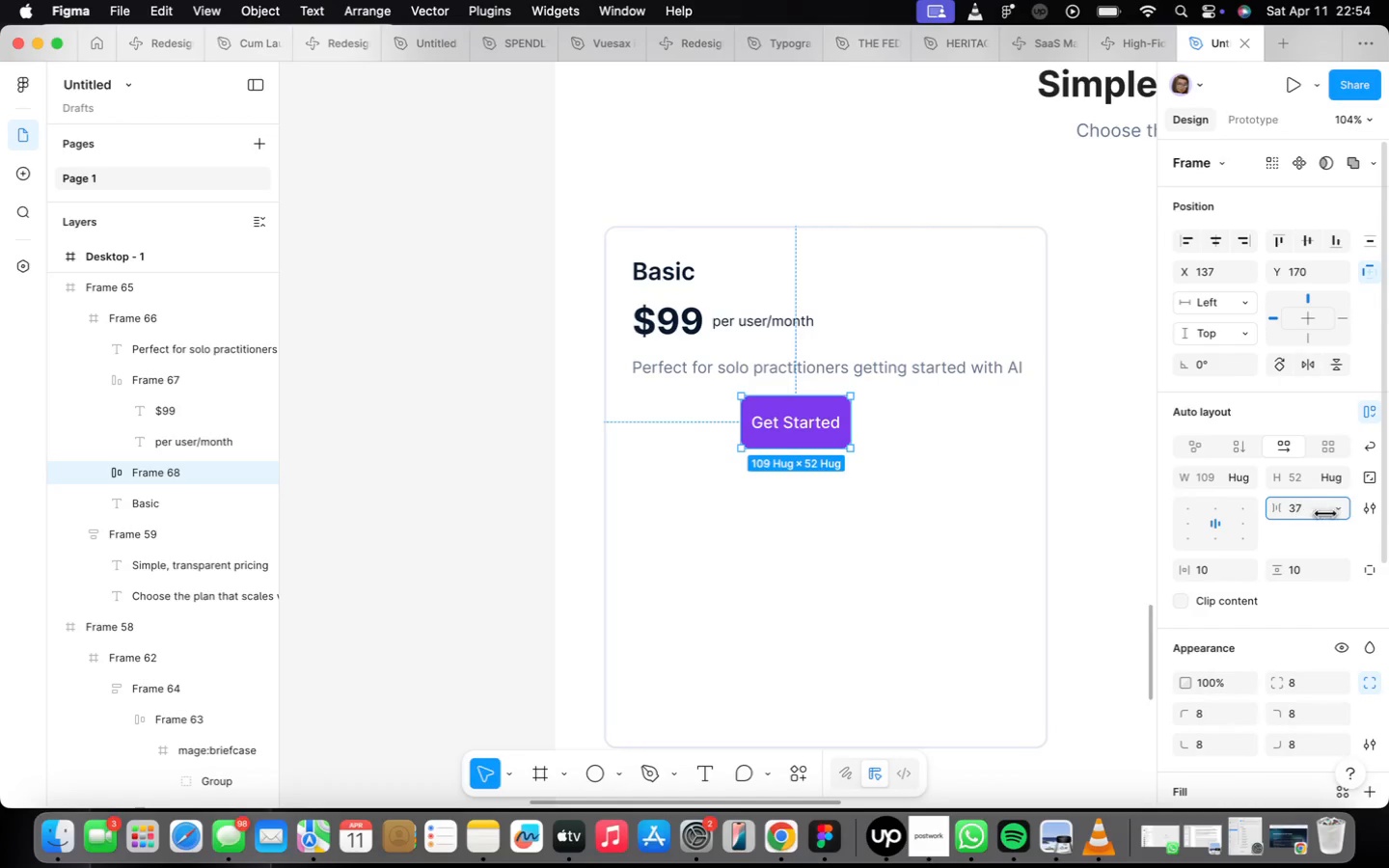 
wait(6.65)
 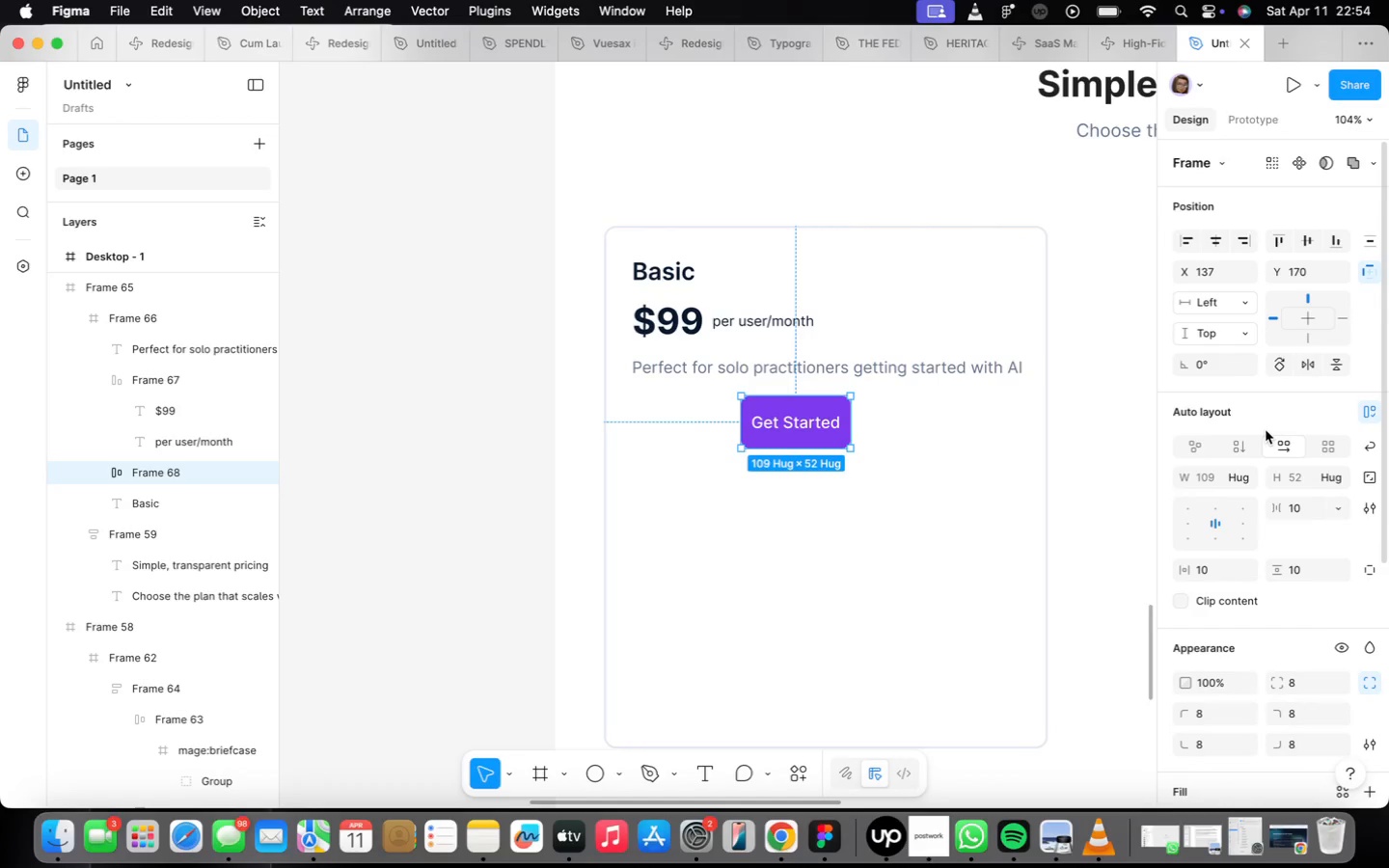 
key(Meta+CommandLeft)
 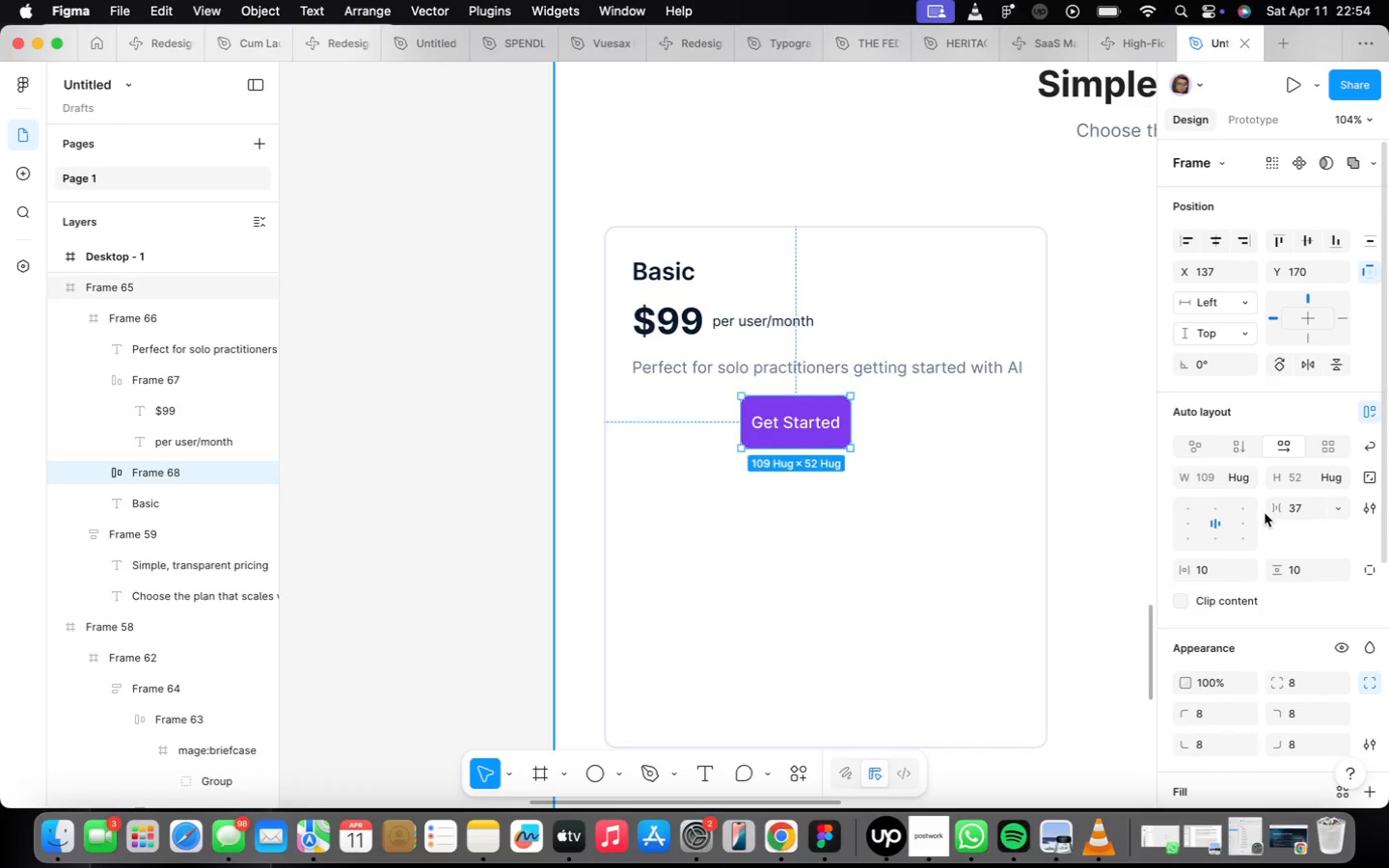 
key(Meta+Z)
 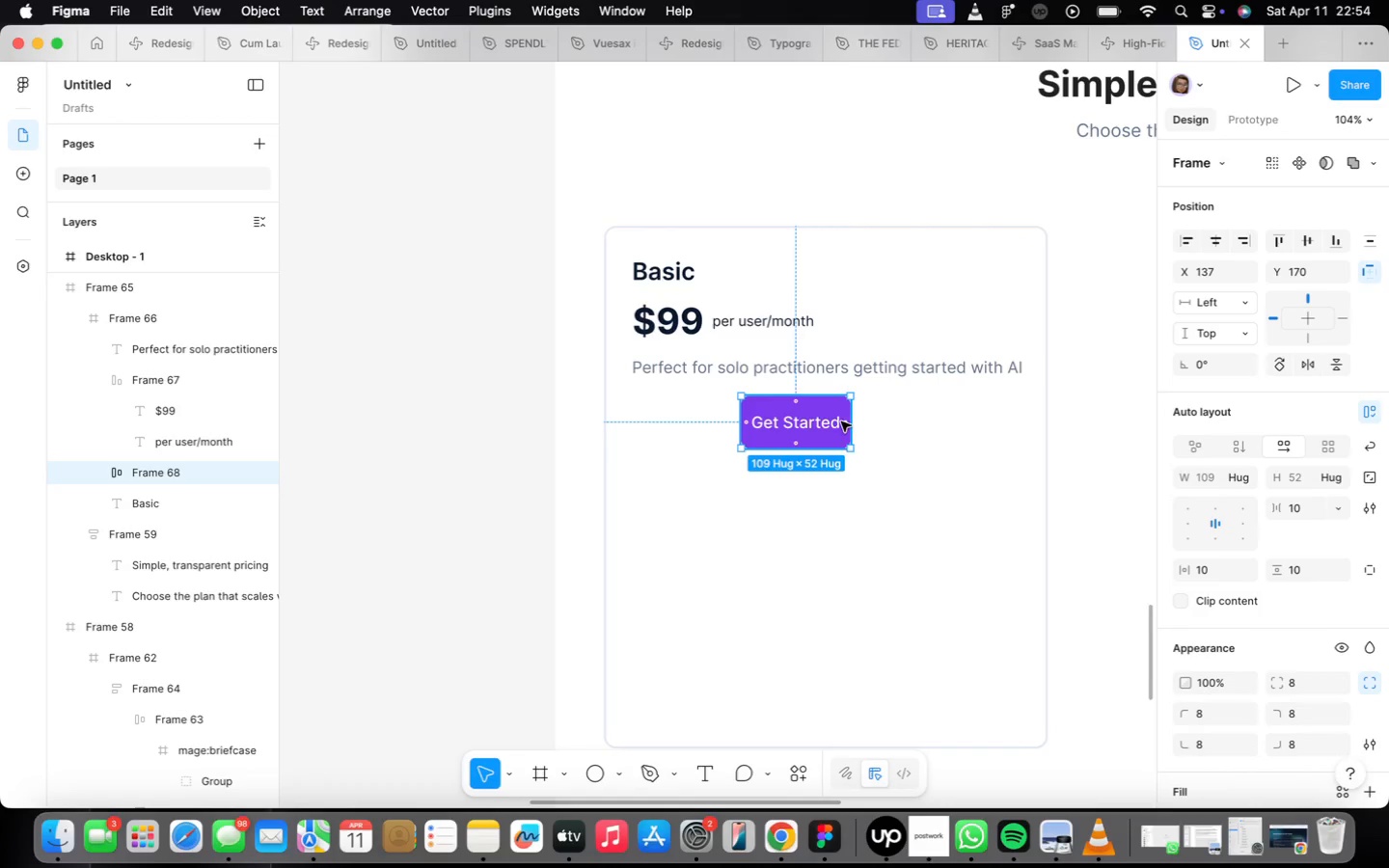 
wait(12.38)
 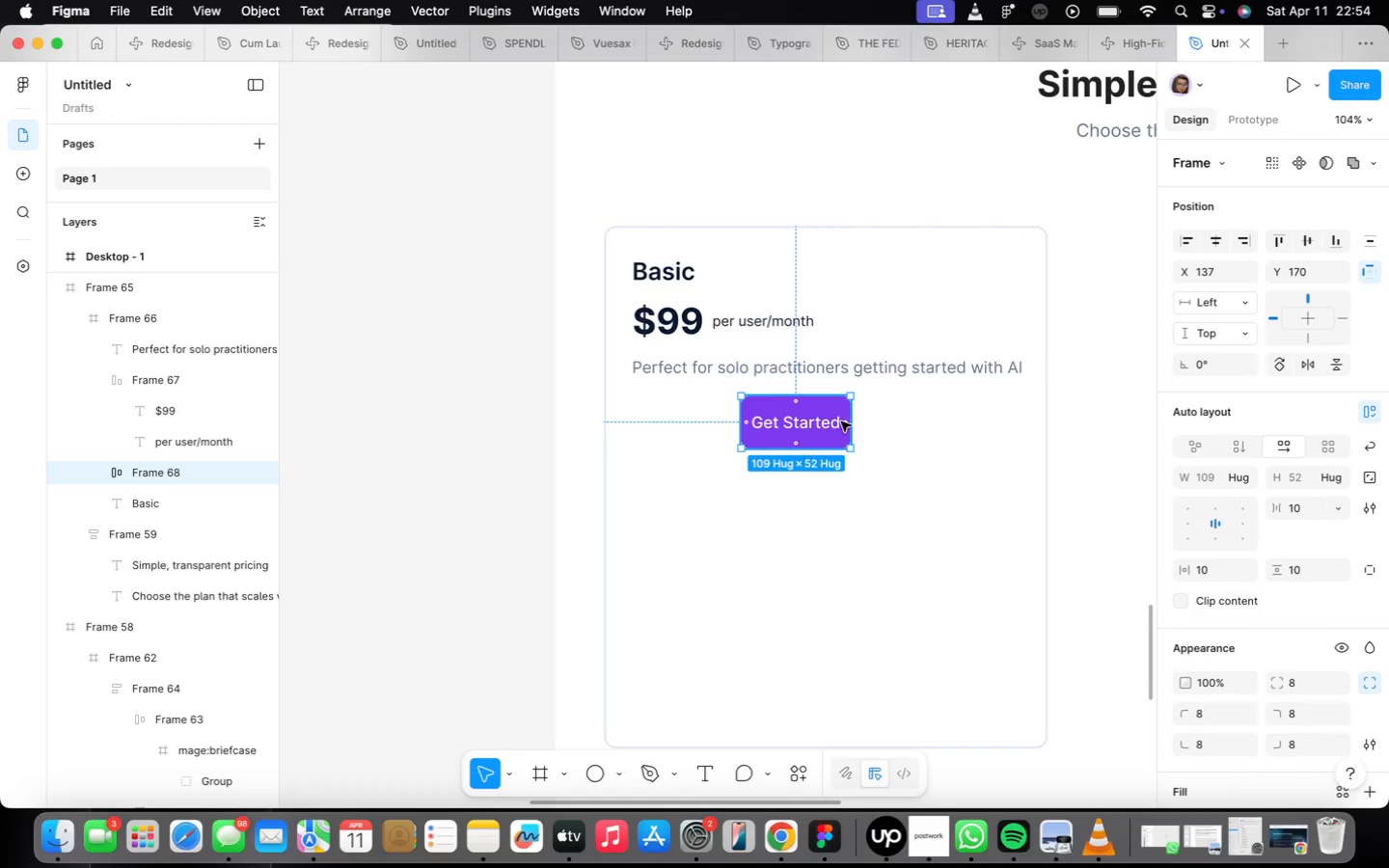 
left_click_drag(start_coordinate=[854, 416], to_coordinate=[1051, 453])
 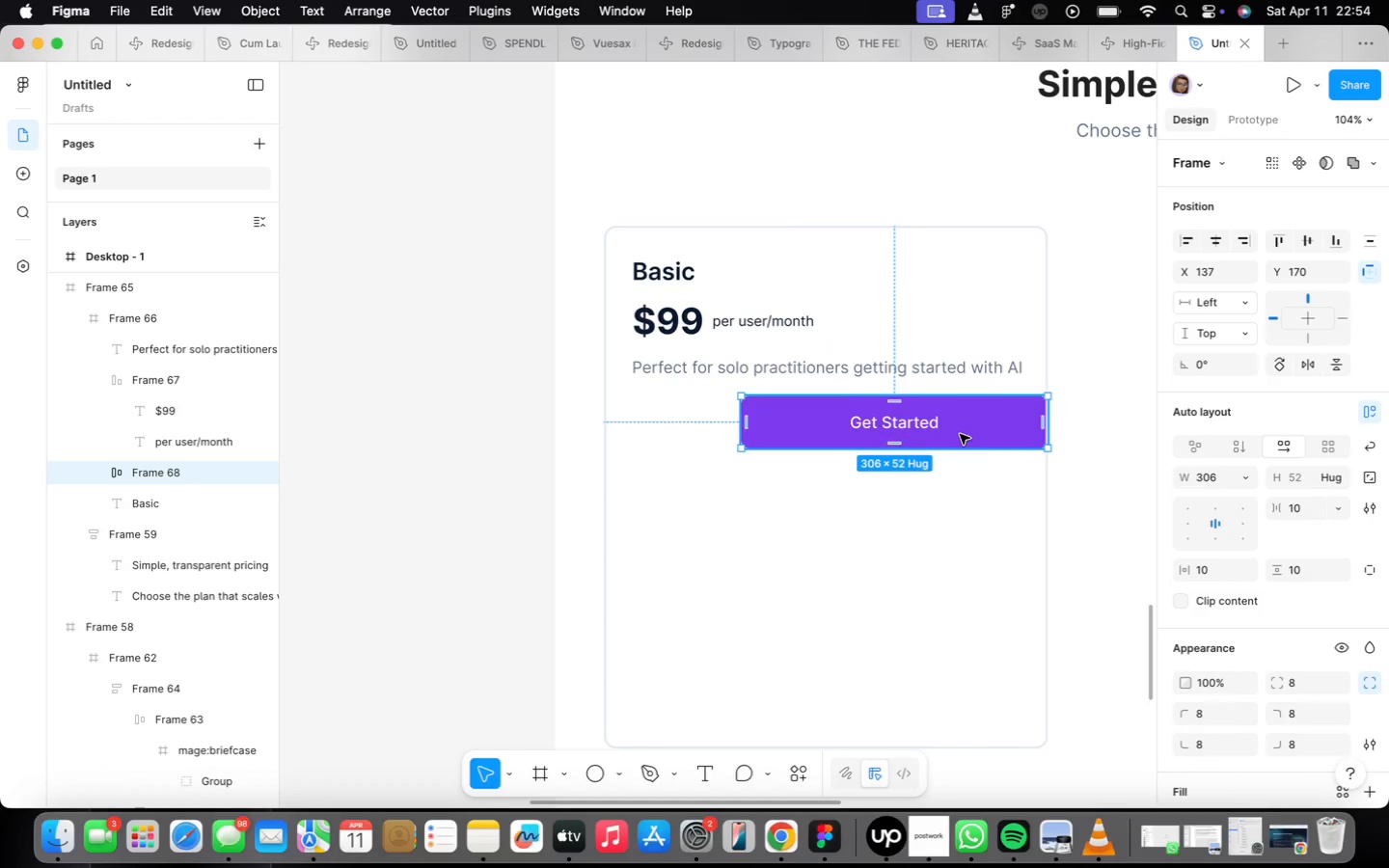 
left_click_drag(start_coordinate=[960, 434], to_coordinate=[855, 444])
 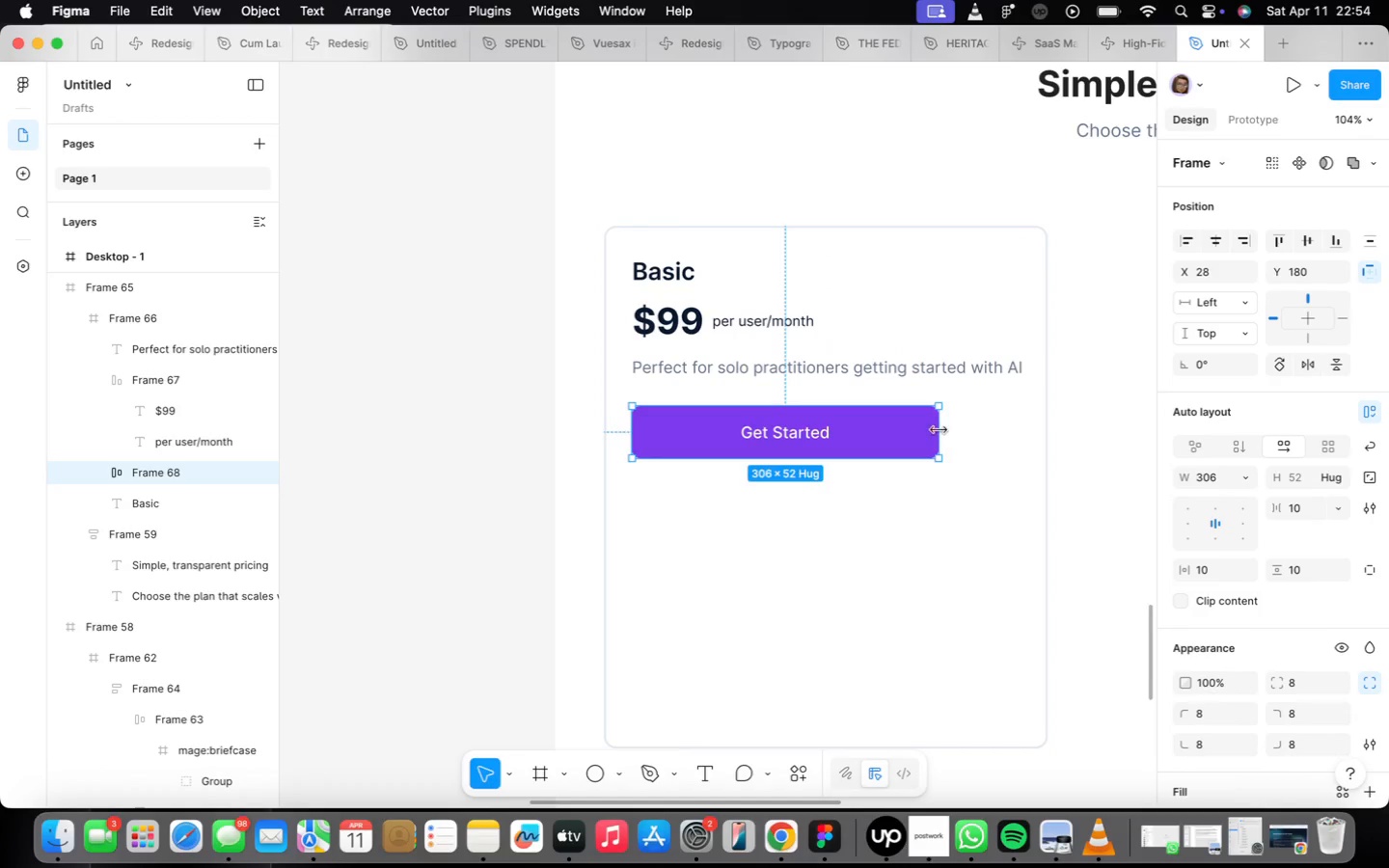 
left_click_drag(start_coordinate=[938, 429], to_coordinate=[1021, 414])
 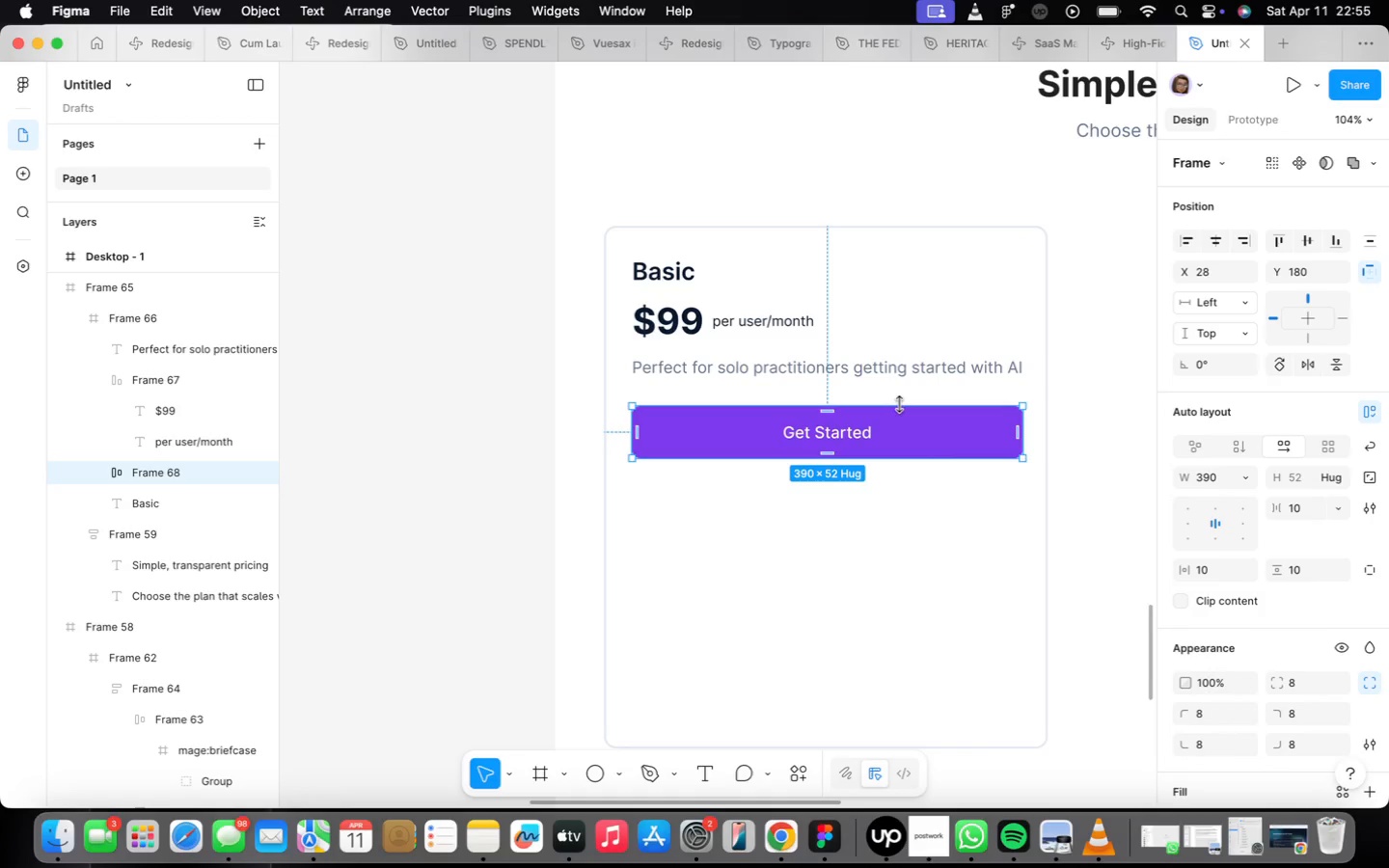 
wait(6.72)
 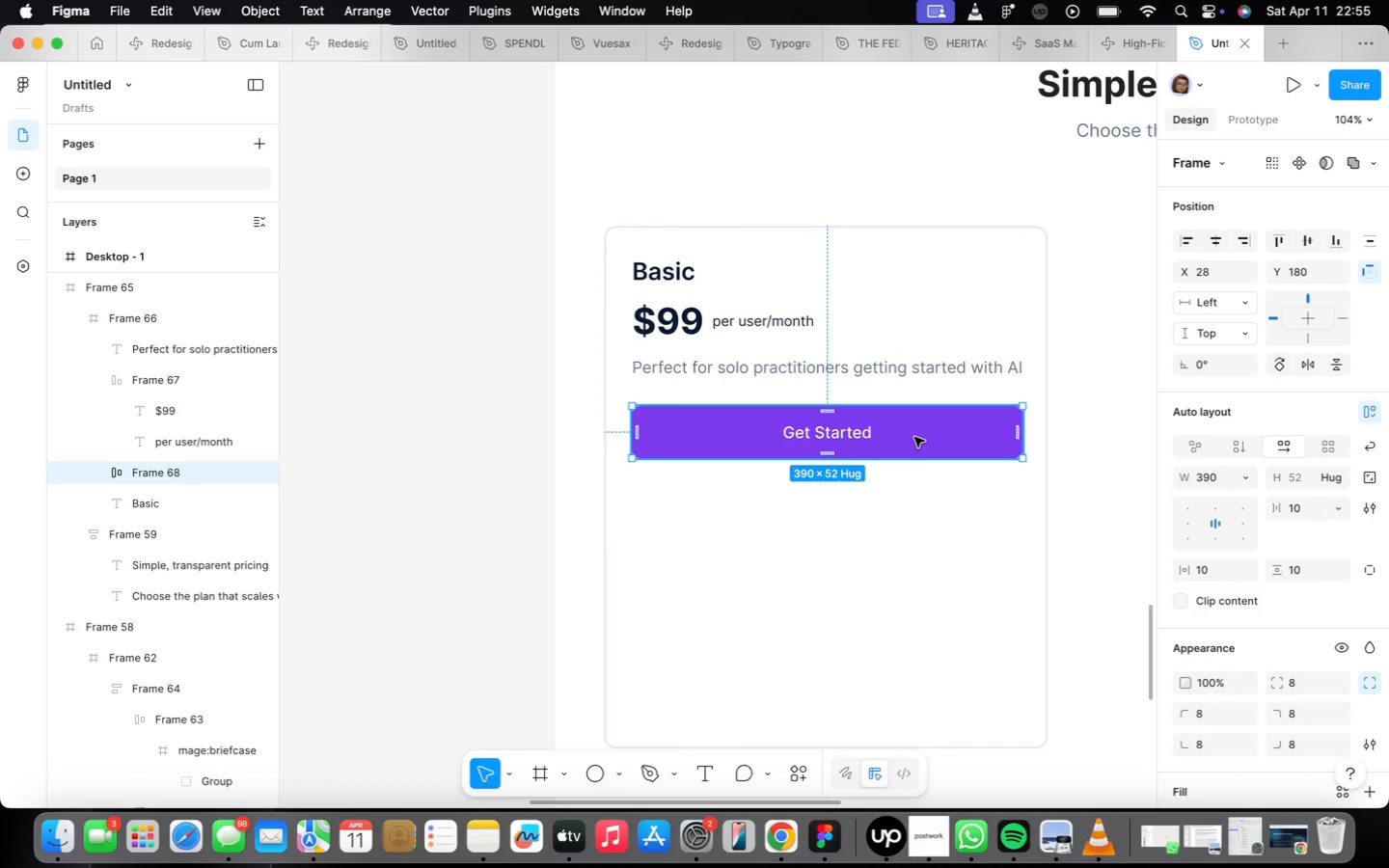 
left_click([1213, 477])
 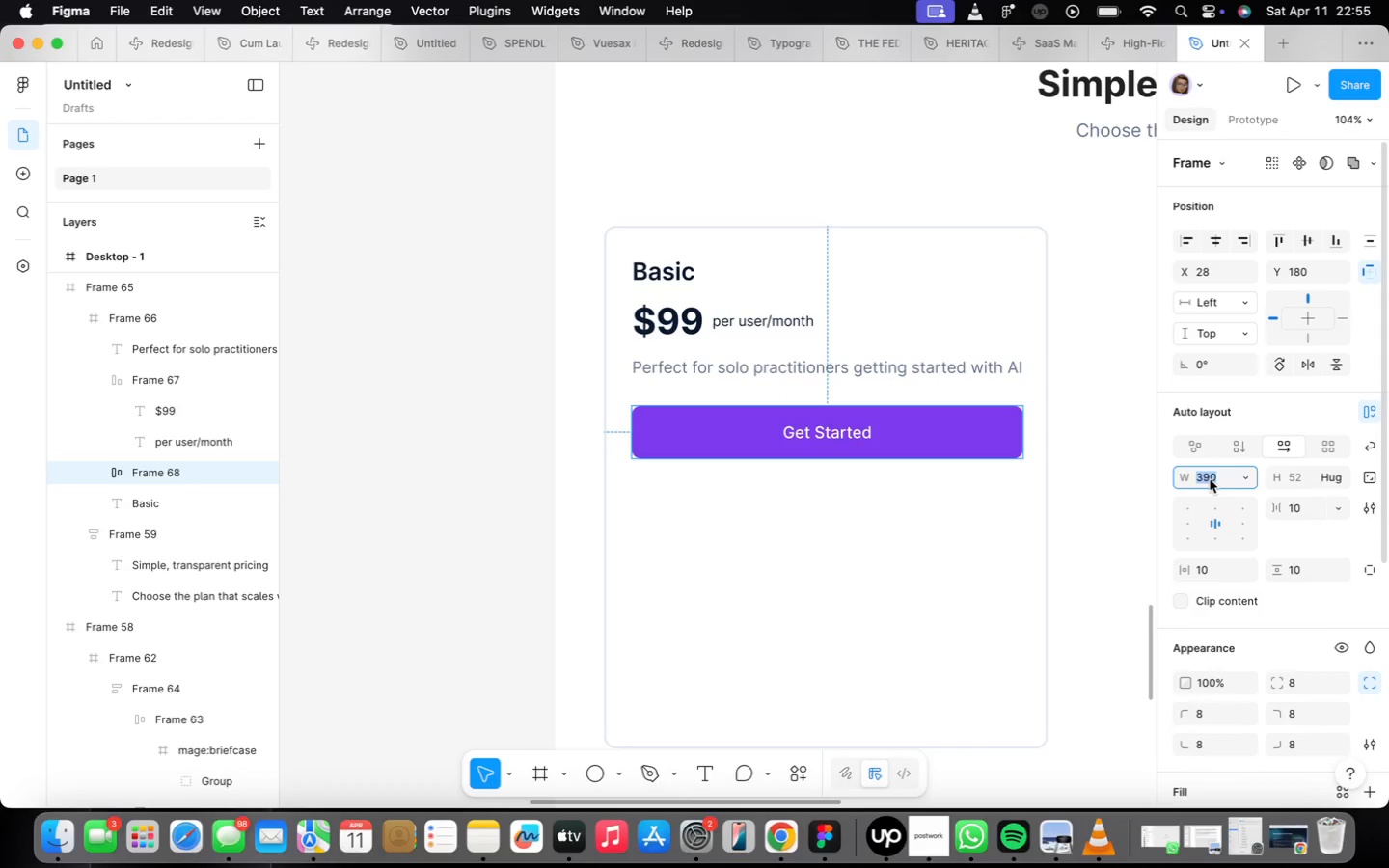 
type(375)
 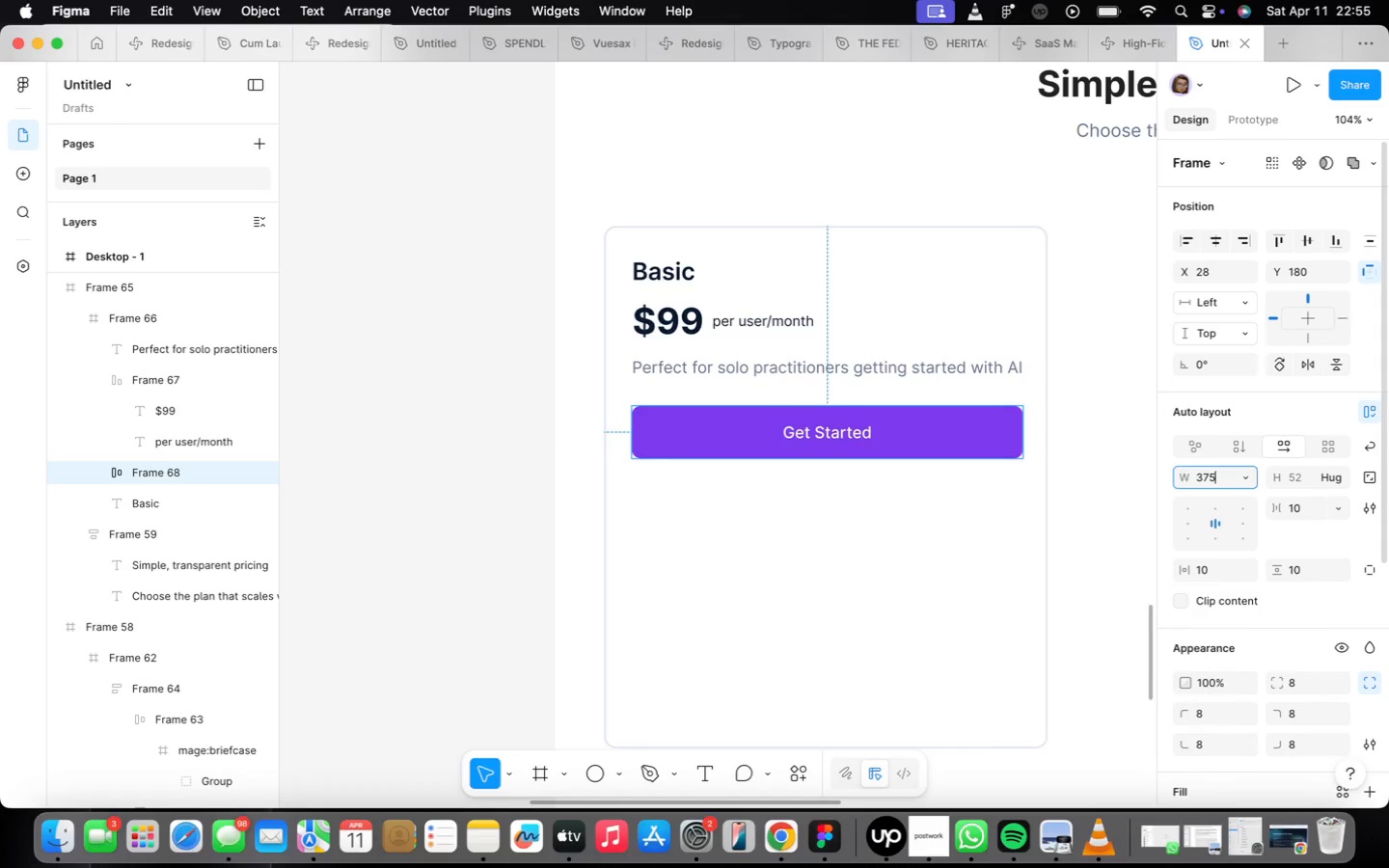 
key(Enter)
 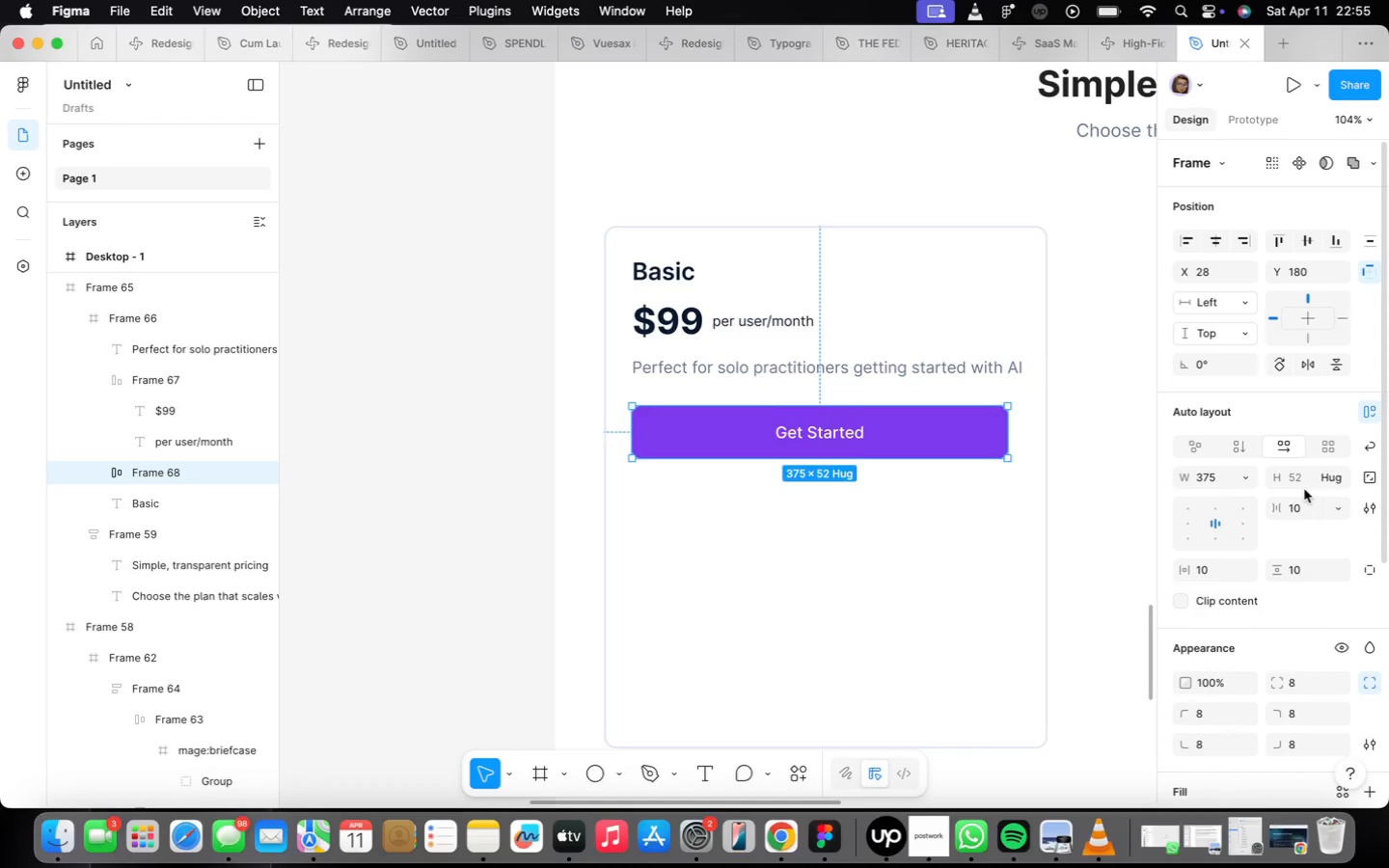 
left_click([1300, 478])
 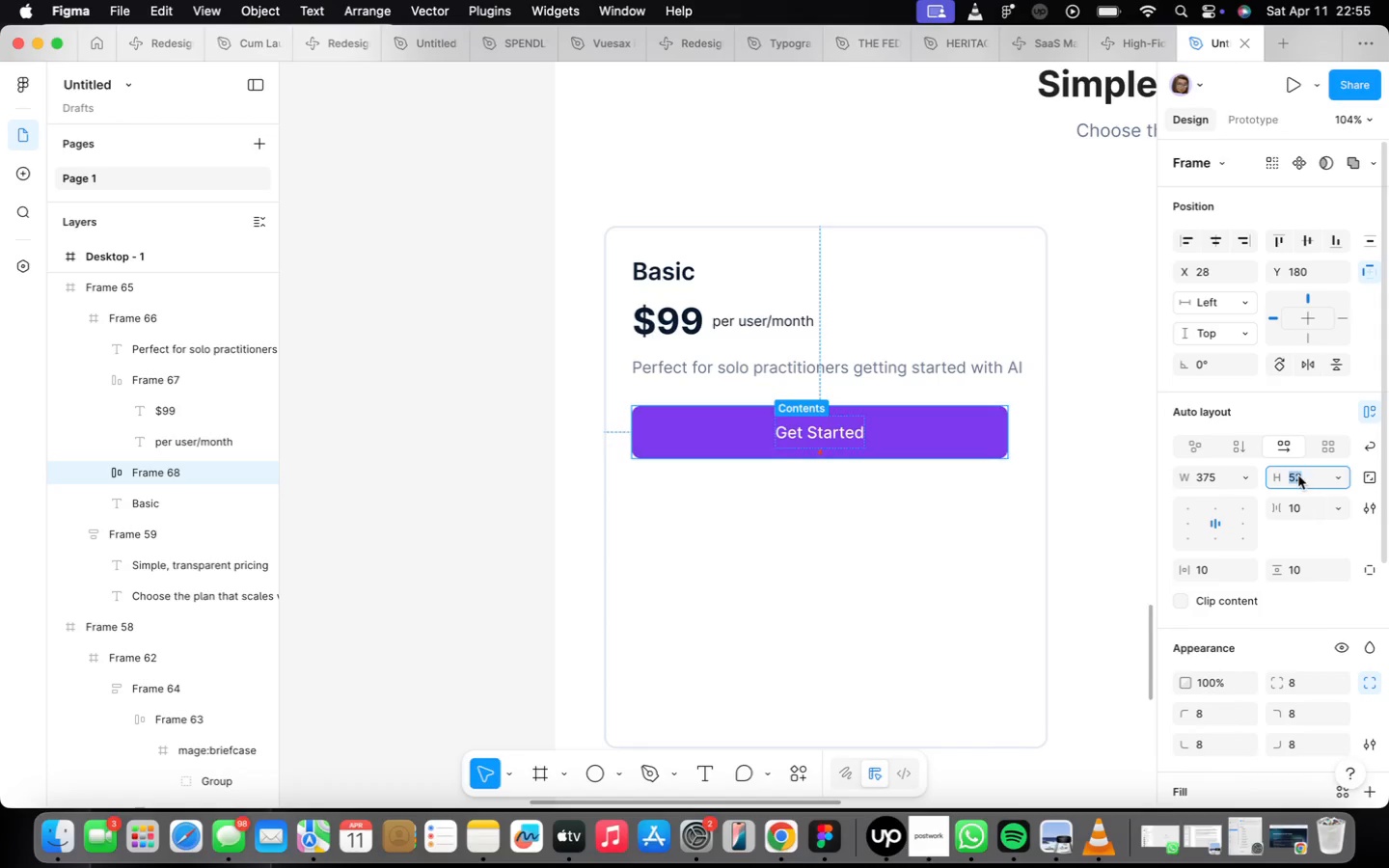 
type(48)
 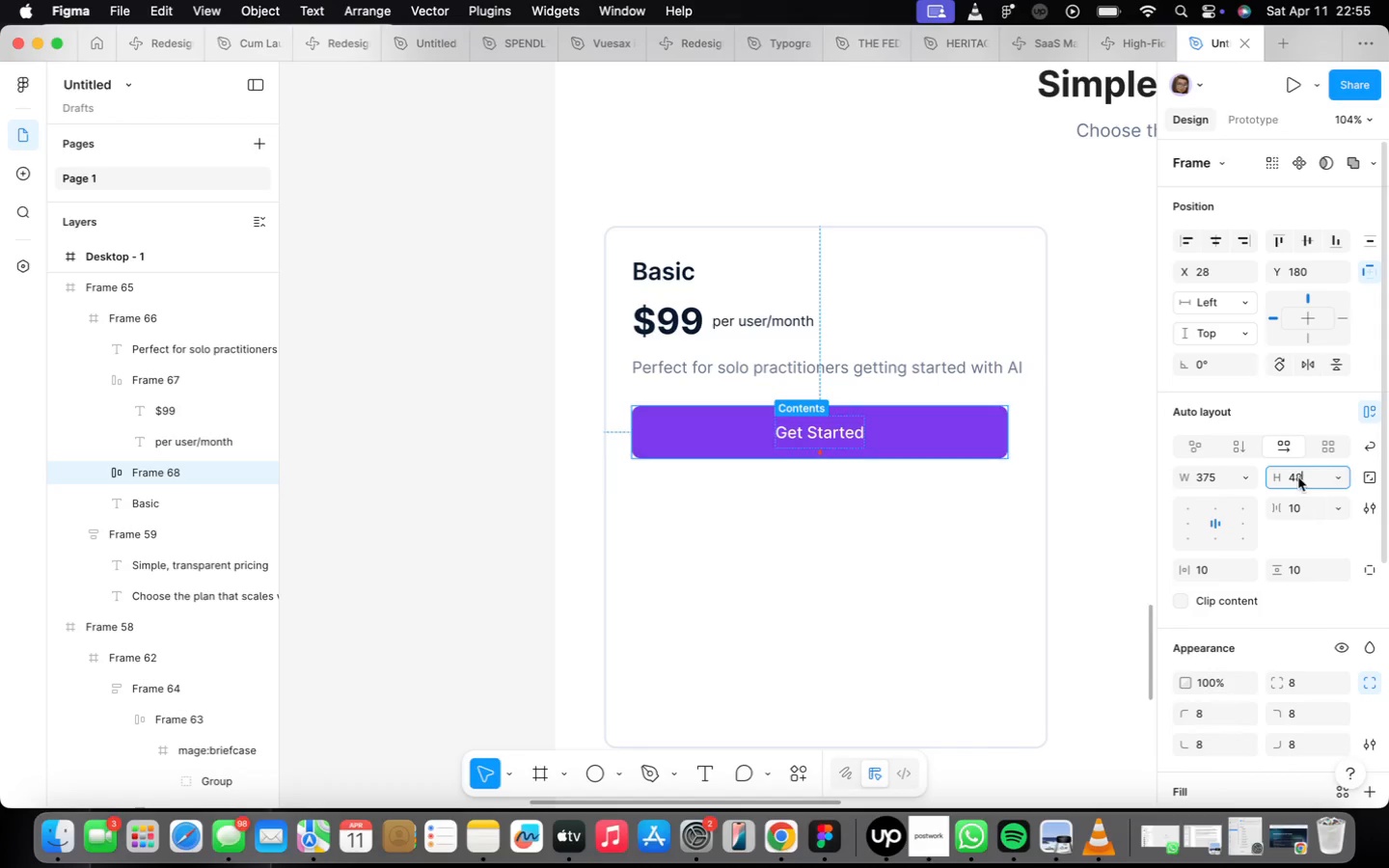 
key(Enter)
 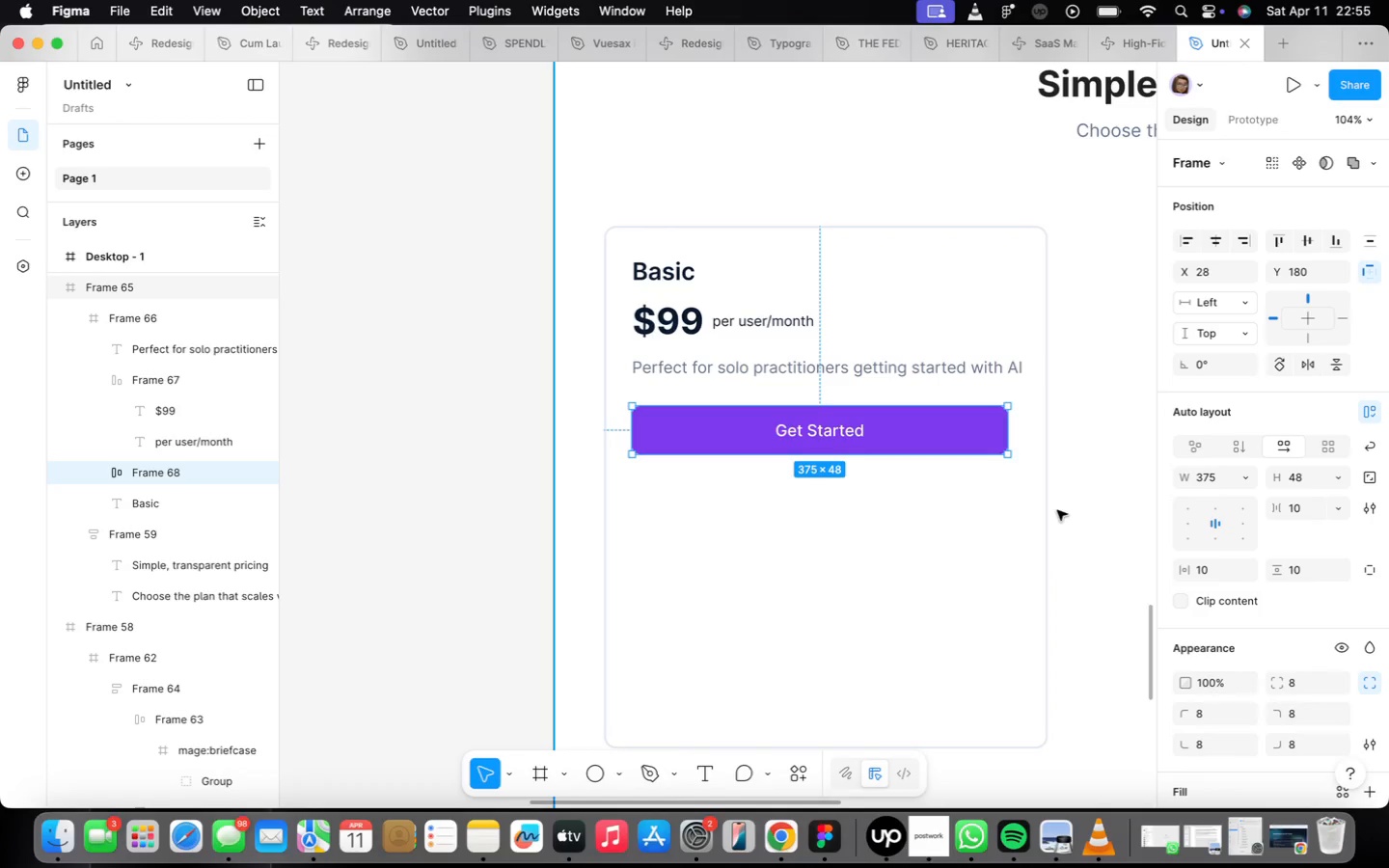 
wait(7.97)
 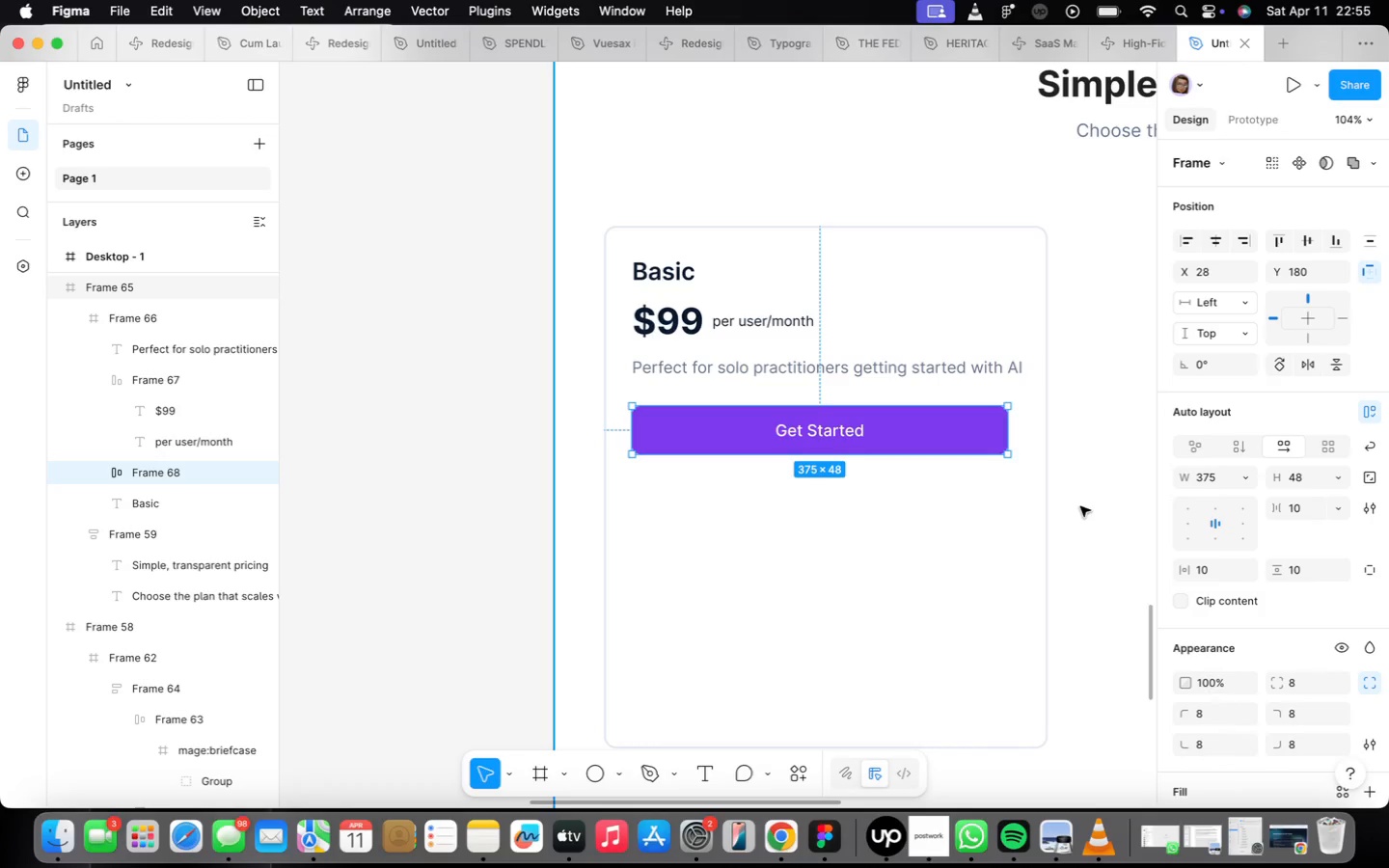 
left_click([1017, 513])
 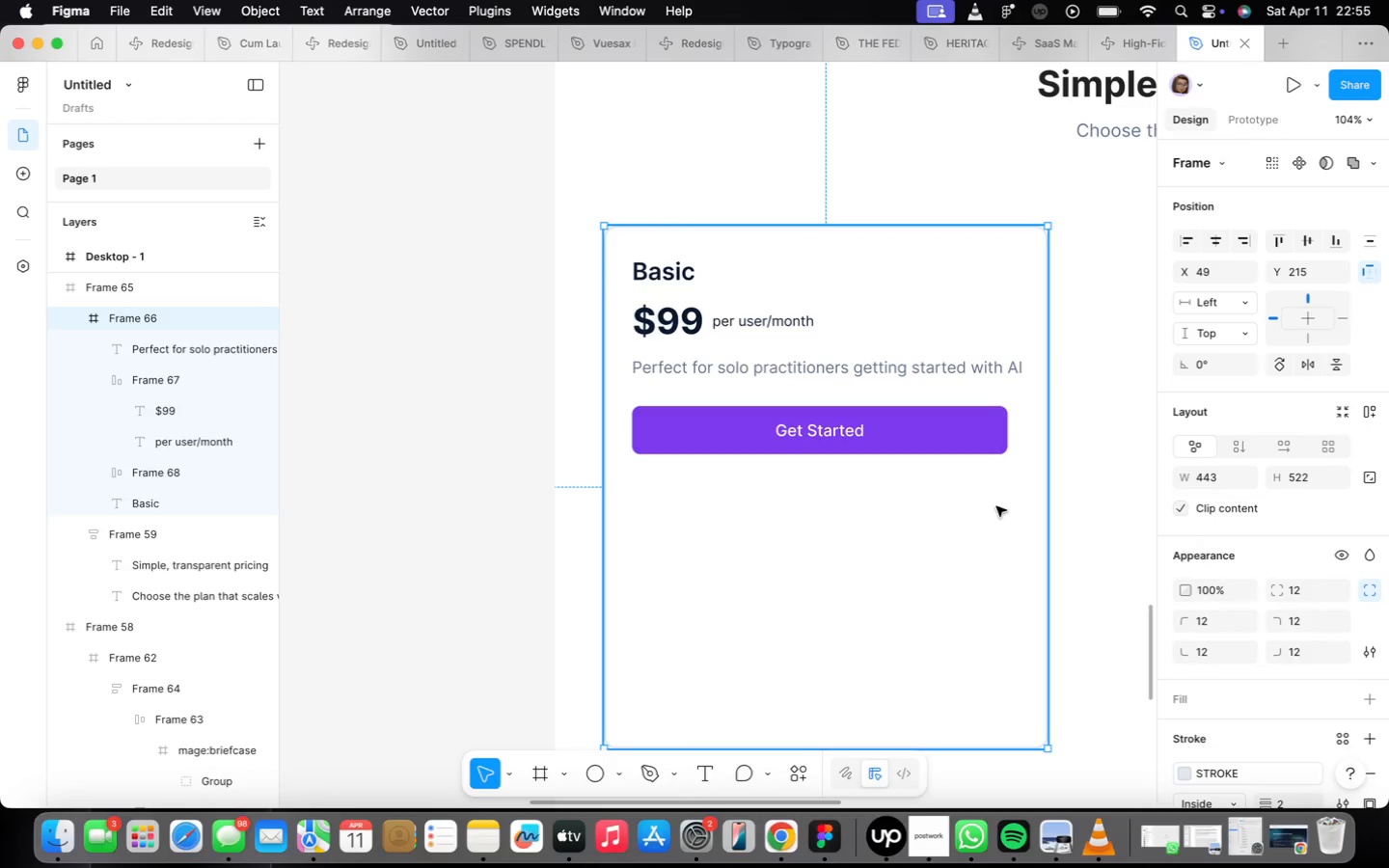 
scroll: coordinate [952, 527], scroll_direction: up, amount: 2.0
 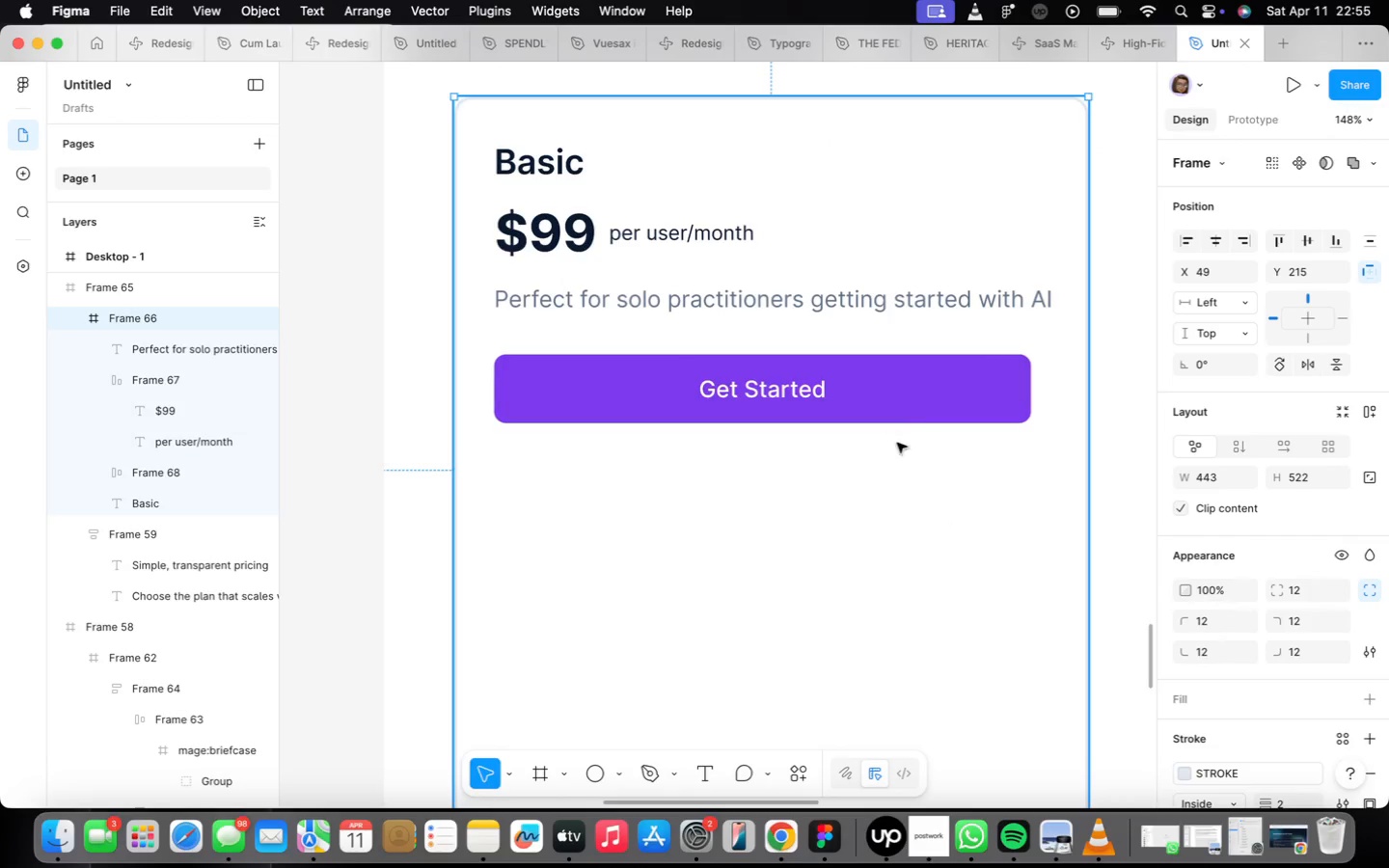 
scroll: coordinate [924, 475], scroll_direction: down, amount: 5.0
 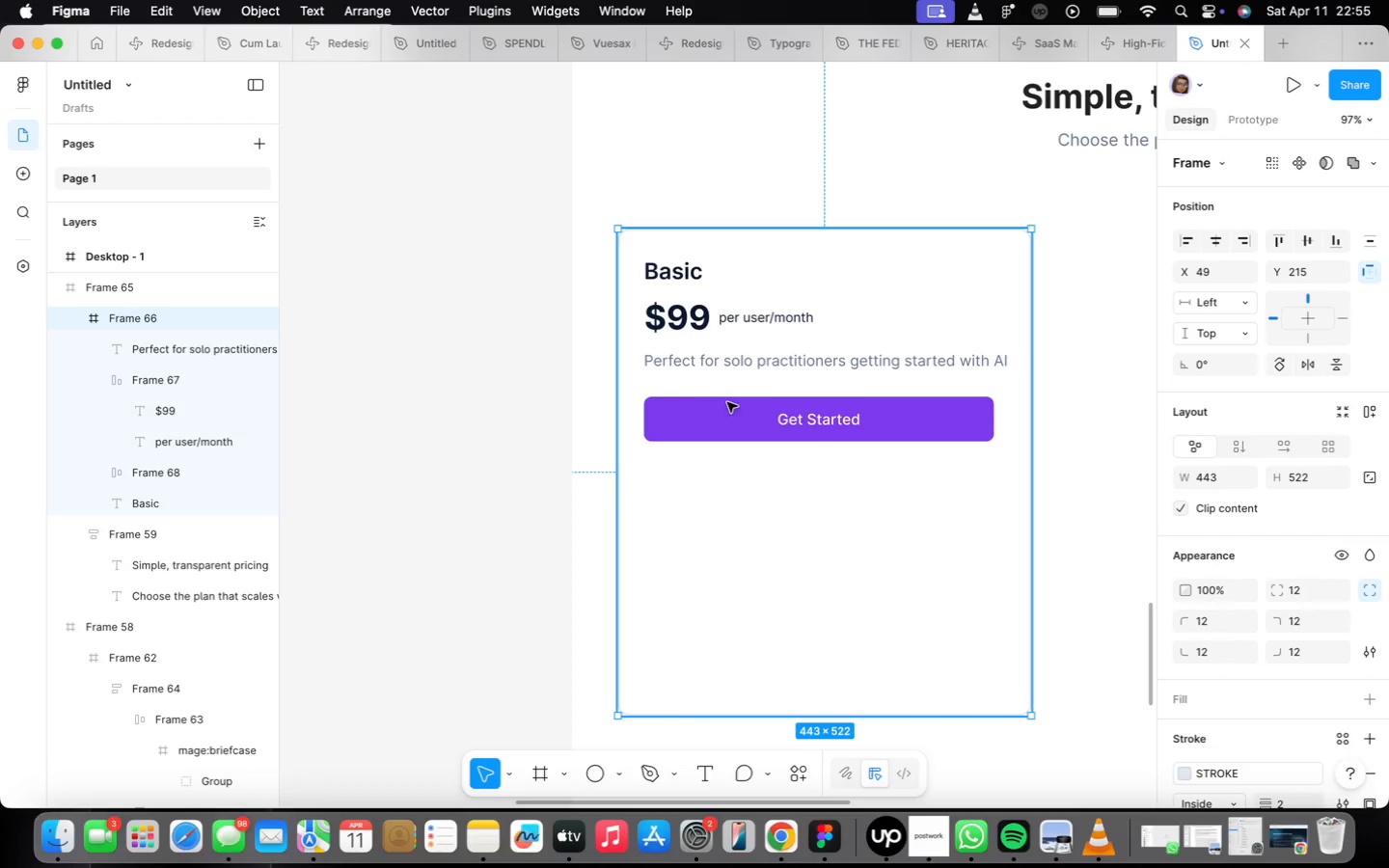 
wait(24.75)
 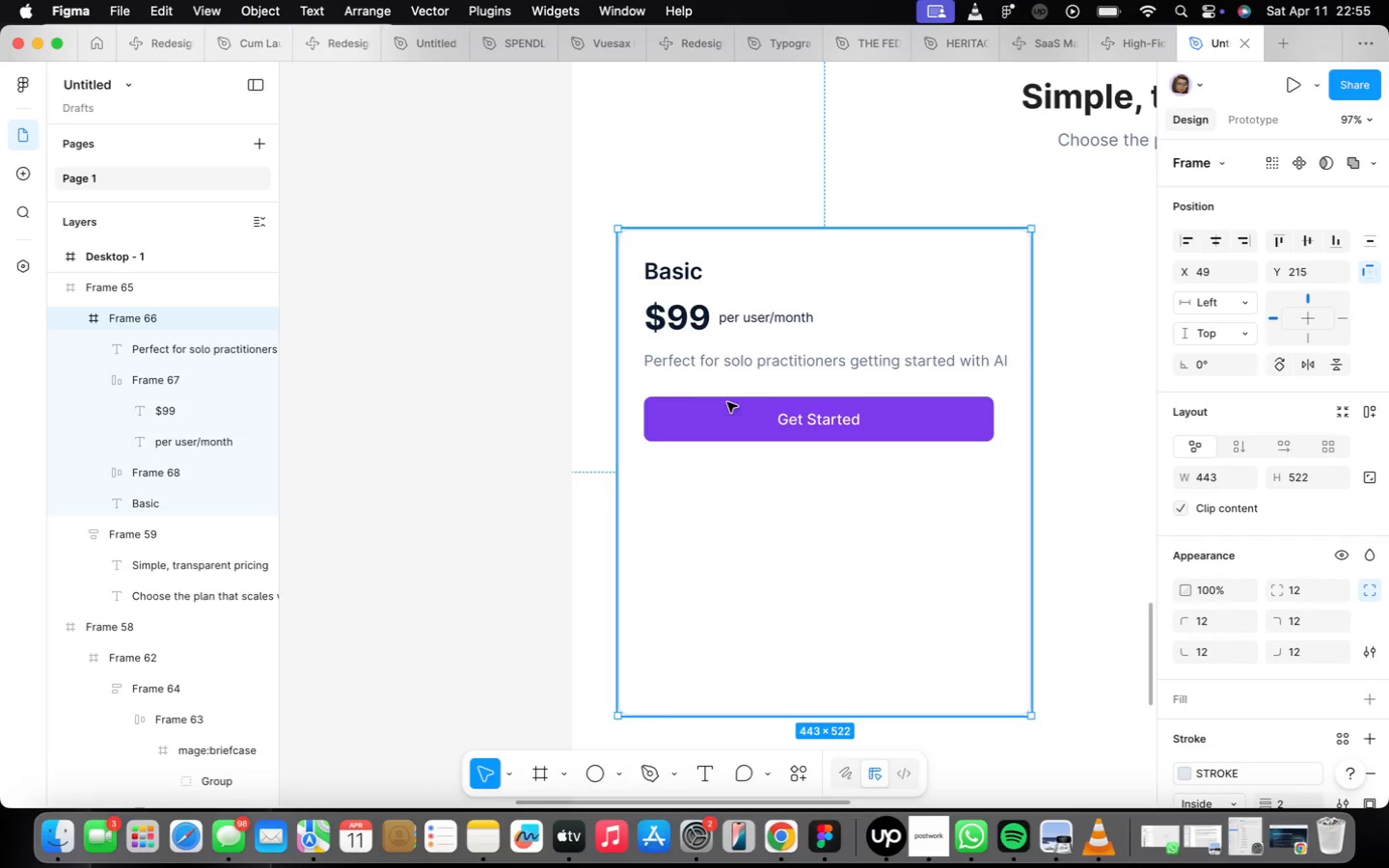 
left_click([931, 845])